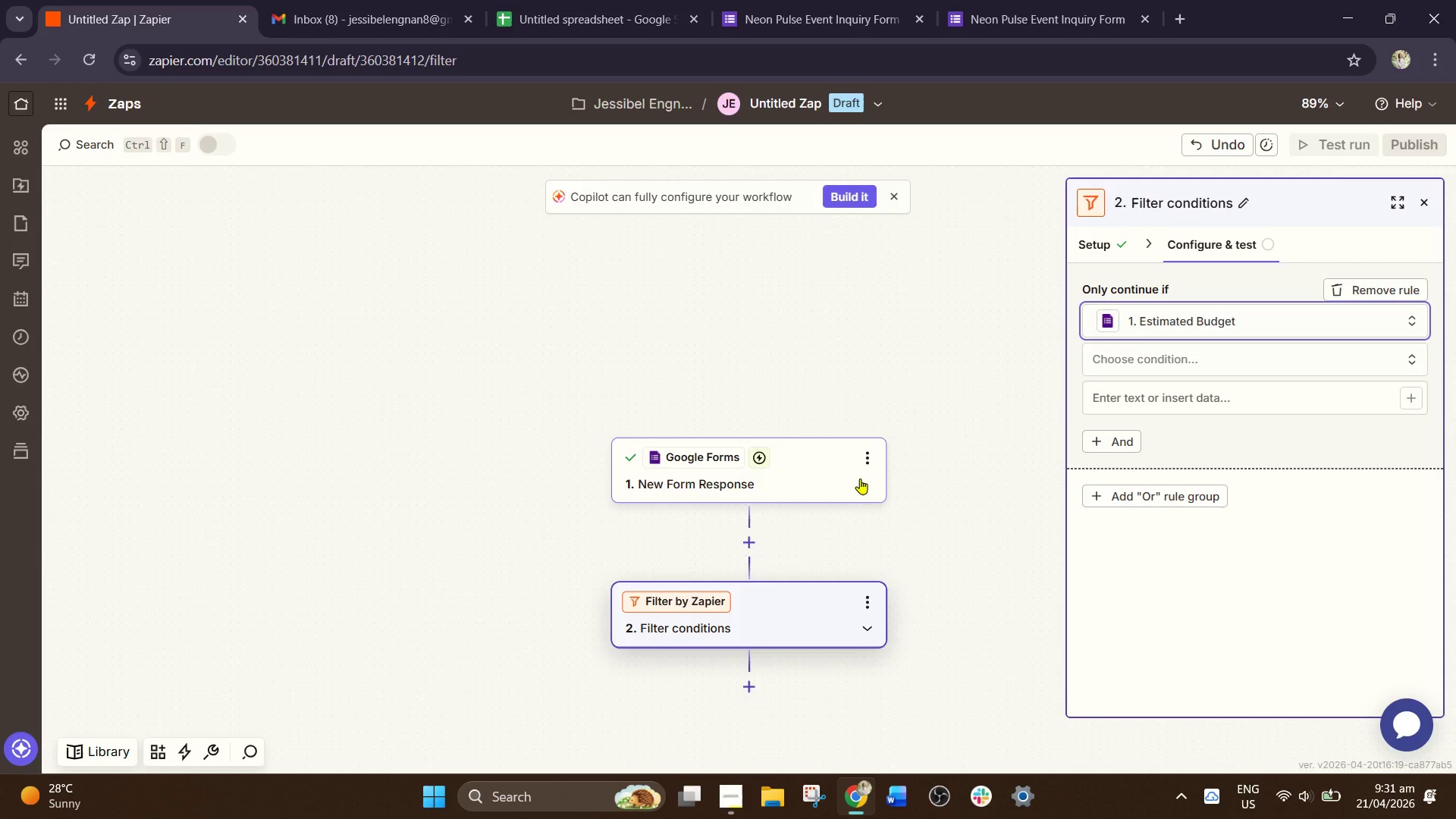 
left_click([1243, 369])
 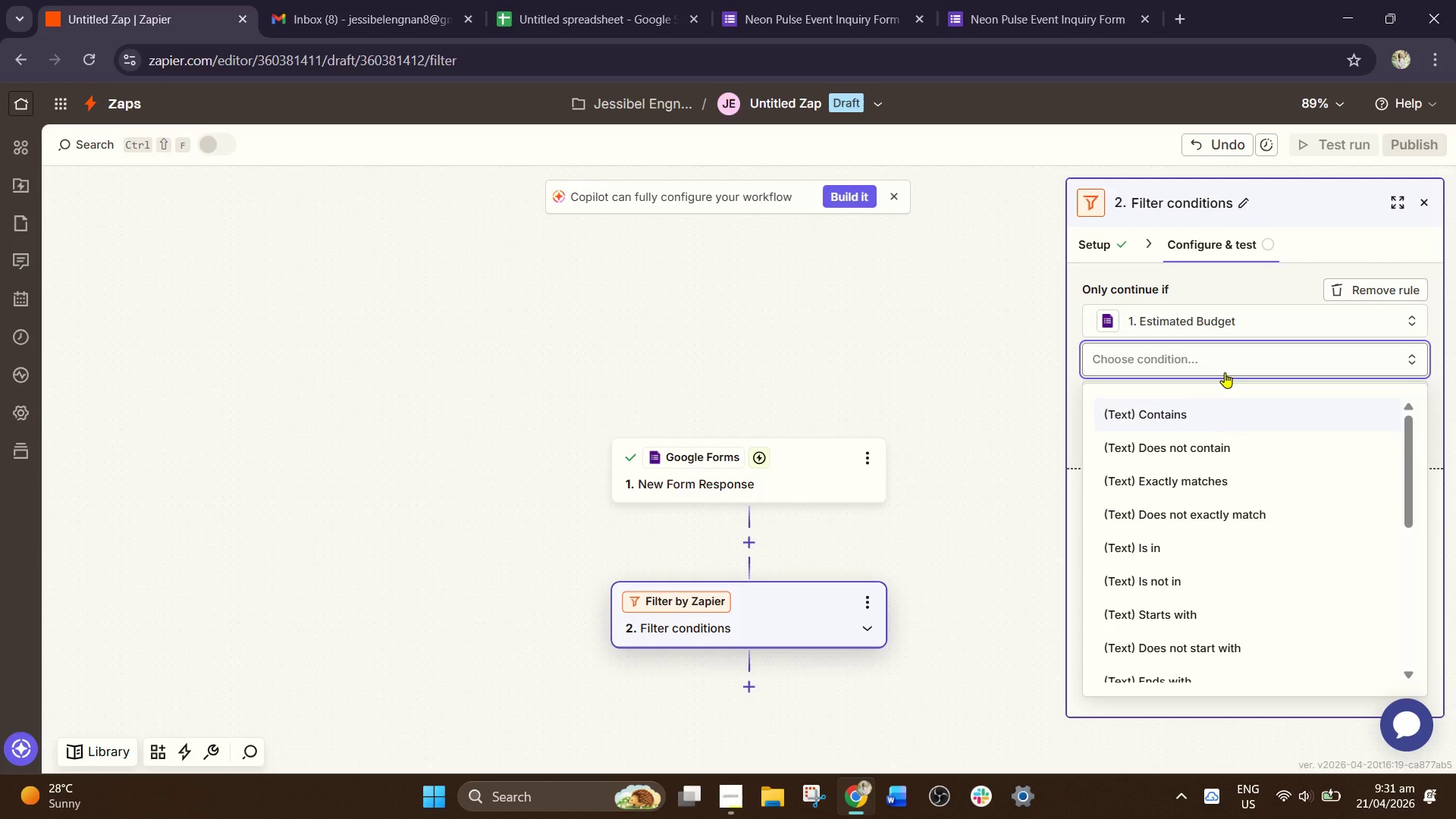 
type(gre)
 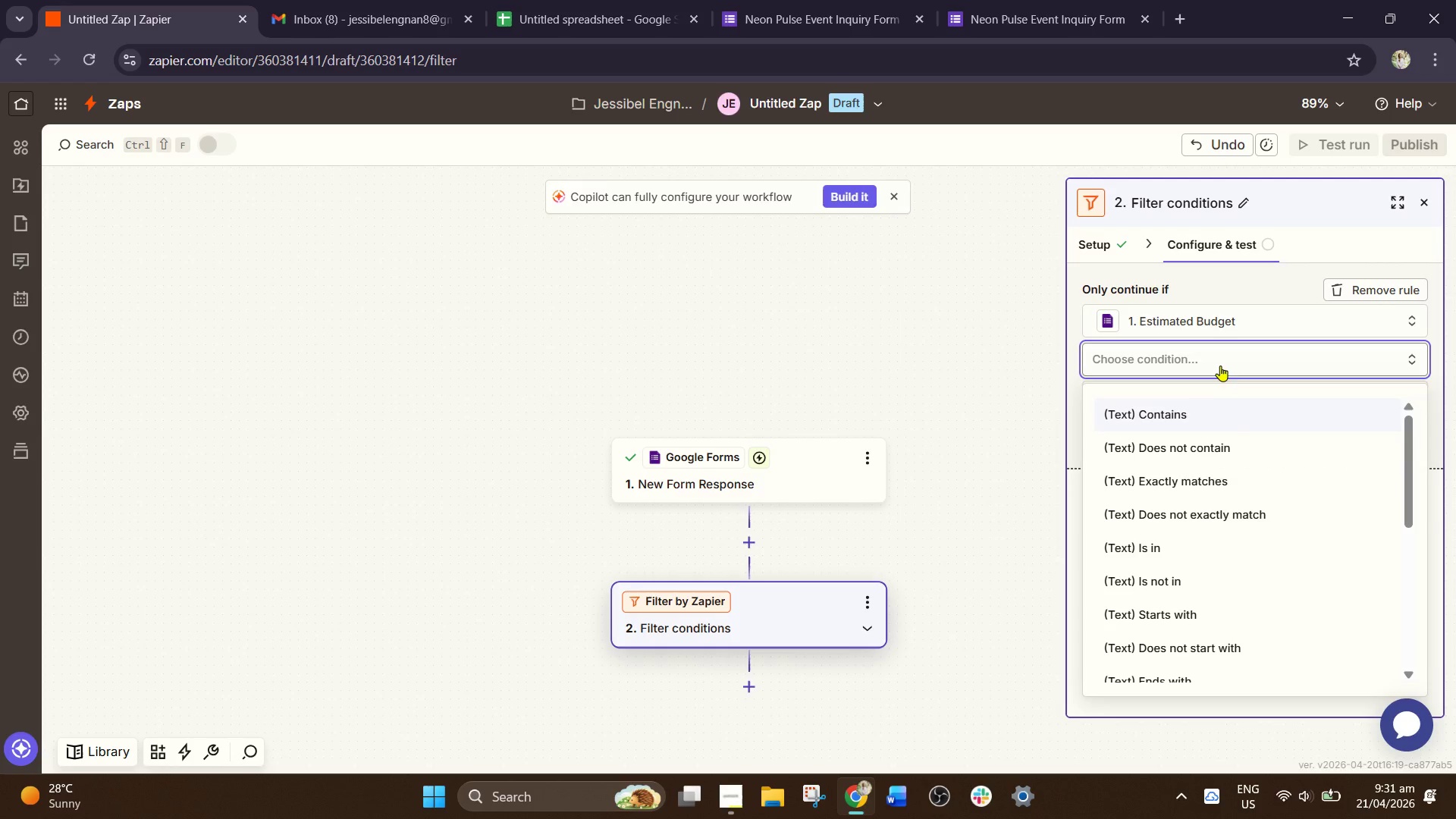 
left_click([1219, 363])
 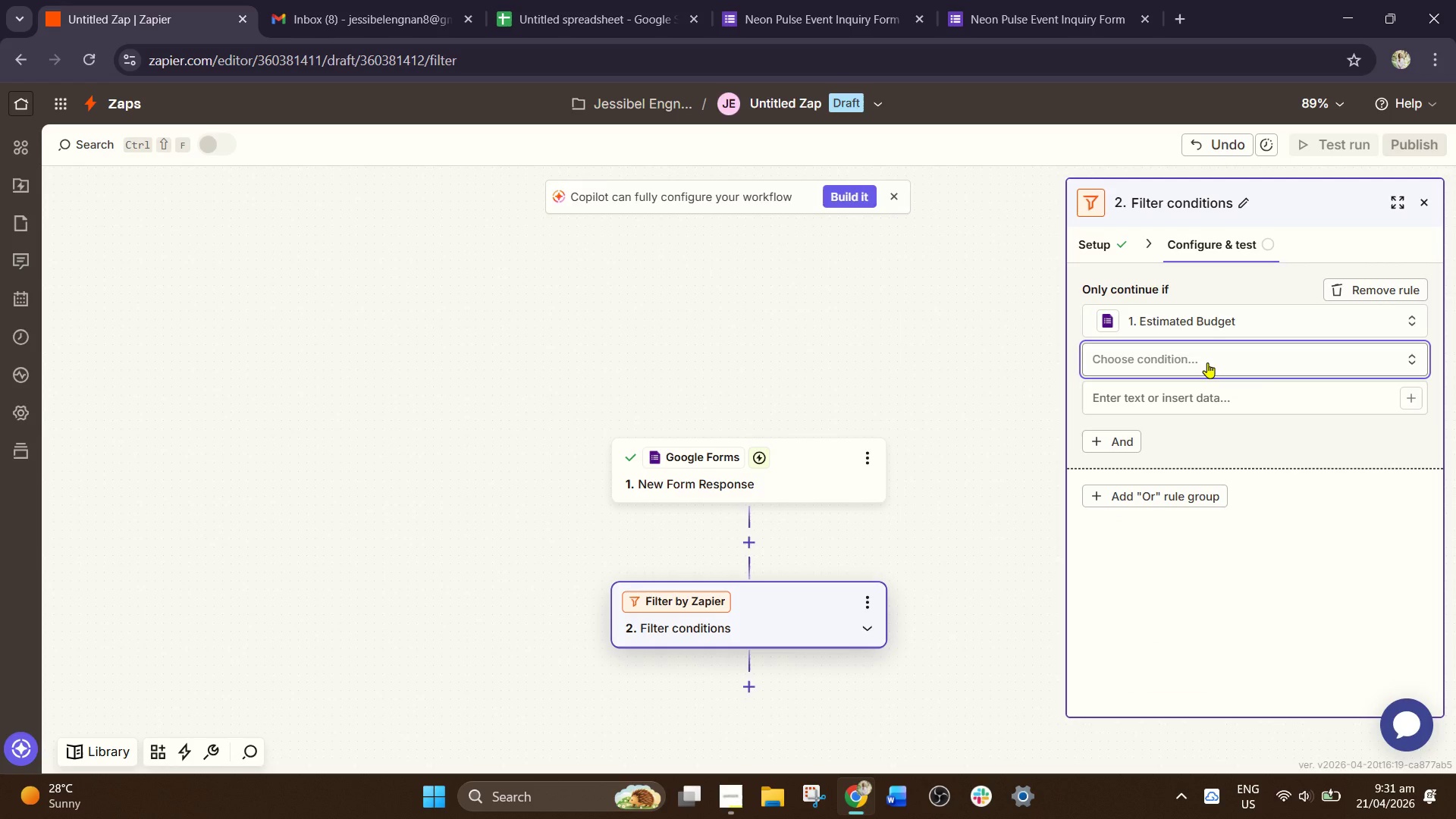 
key(G)
 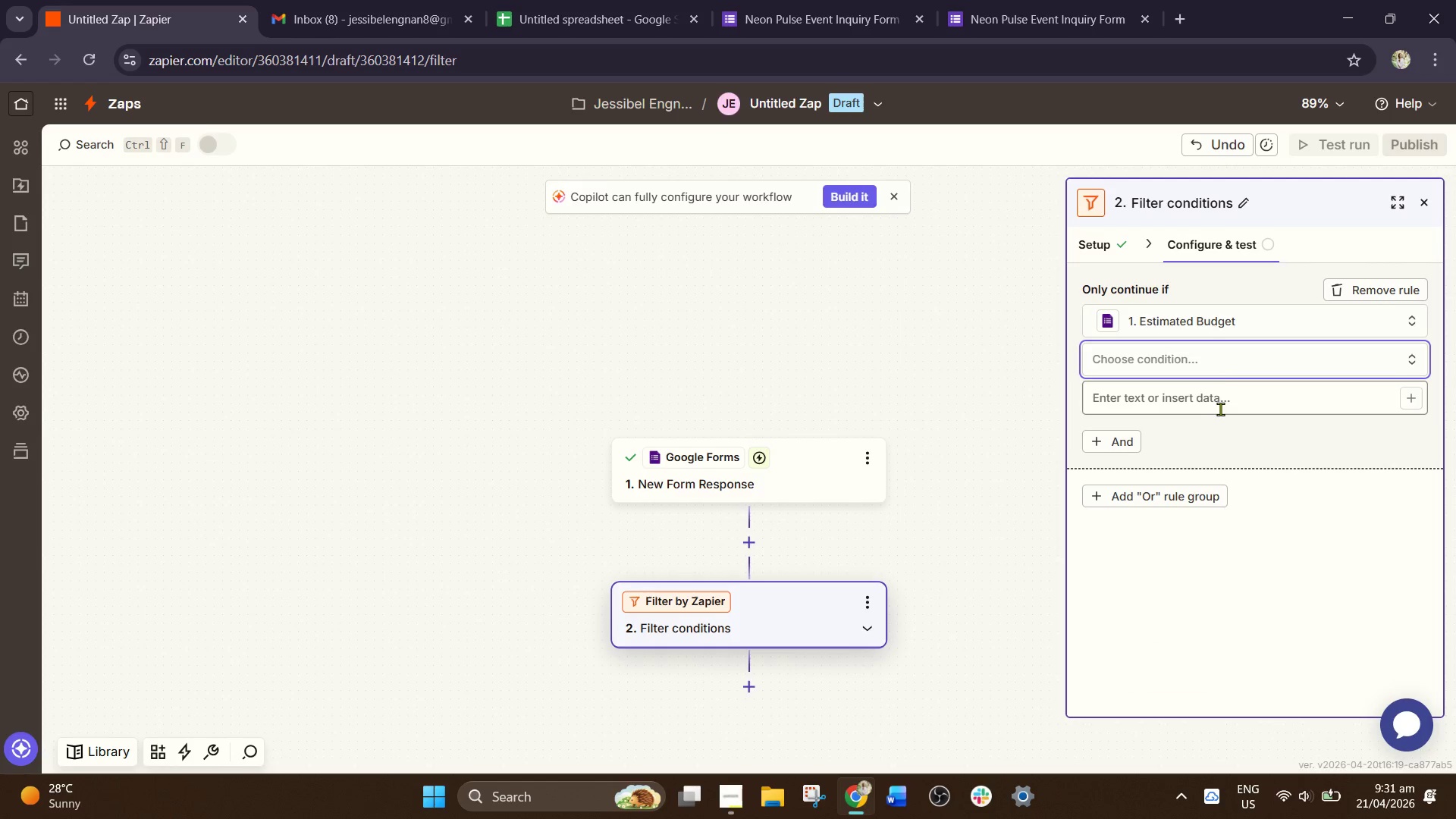 
left_click([1220, 352])
 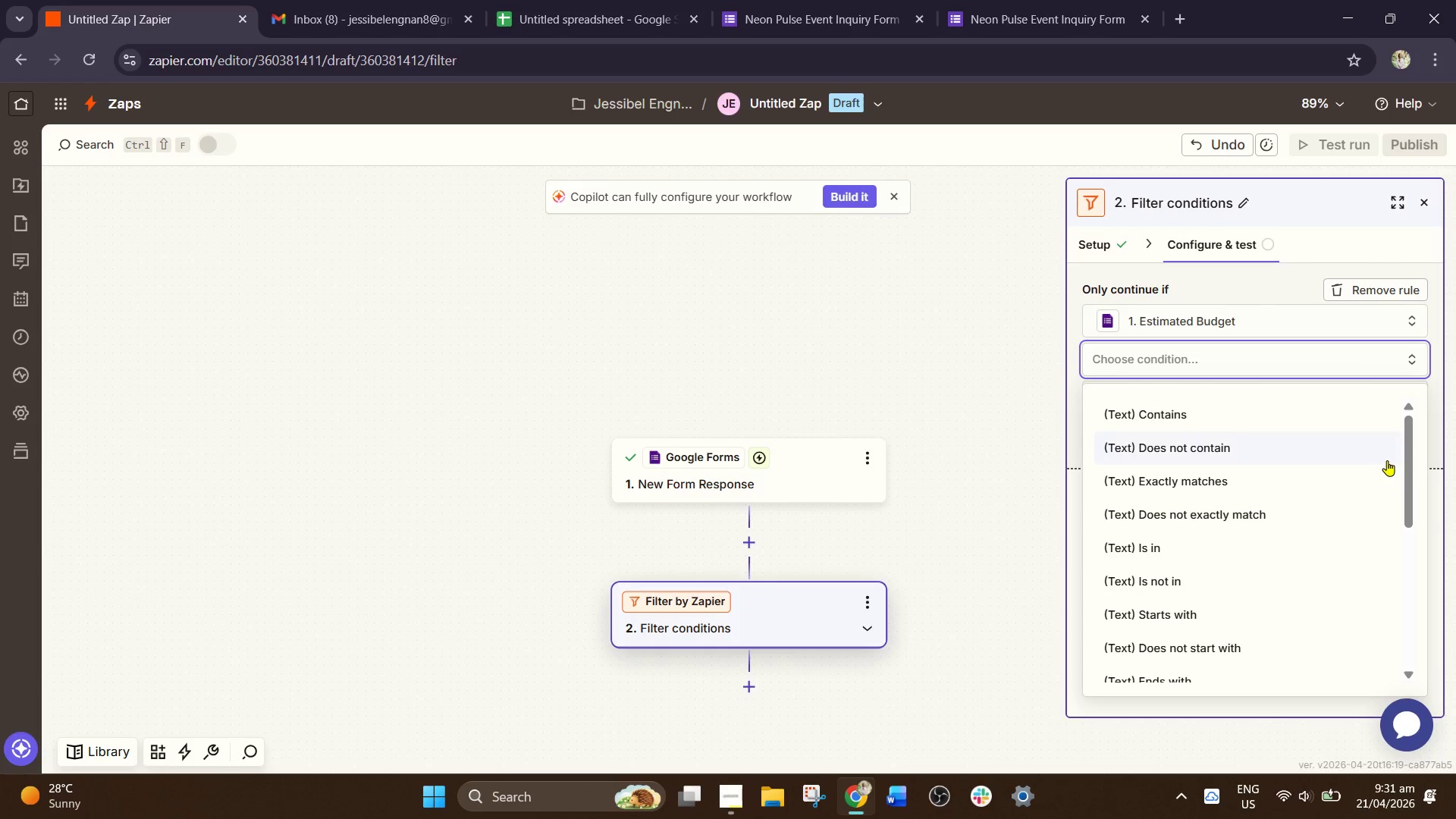 
left_click_drag(start_coordinate=[1404, 427], to_coordinate=[1406, 432])
 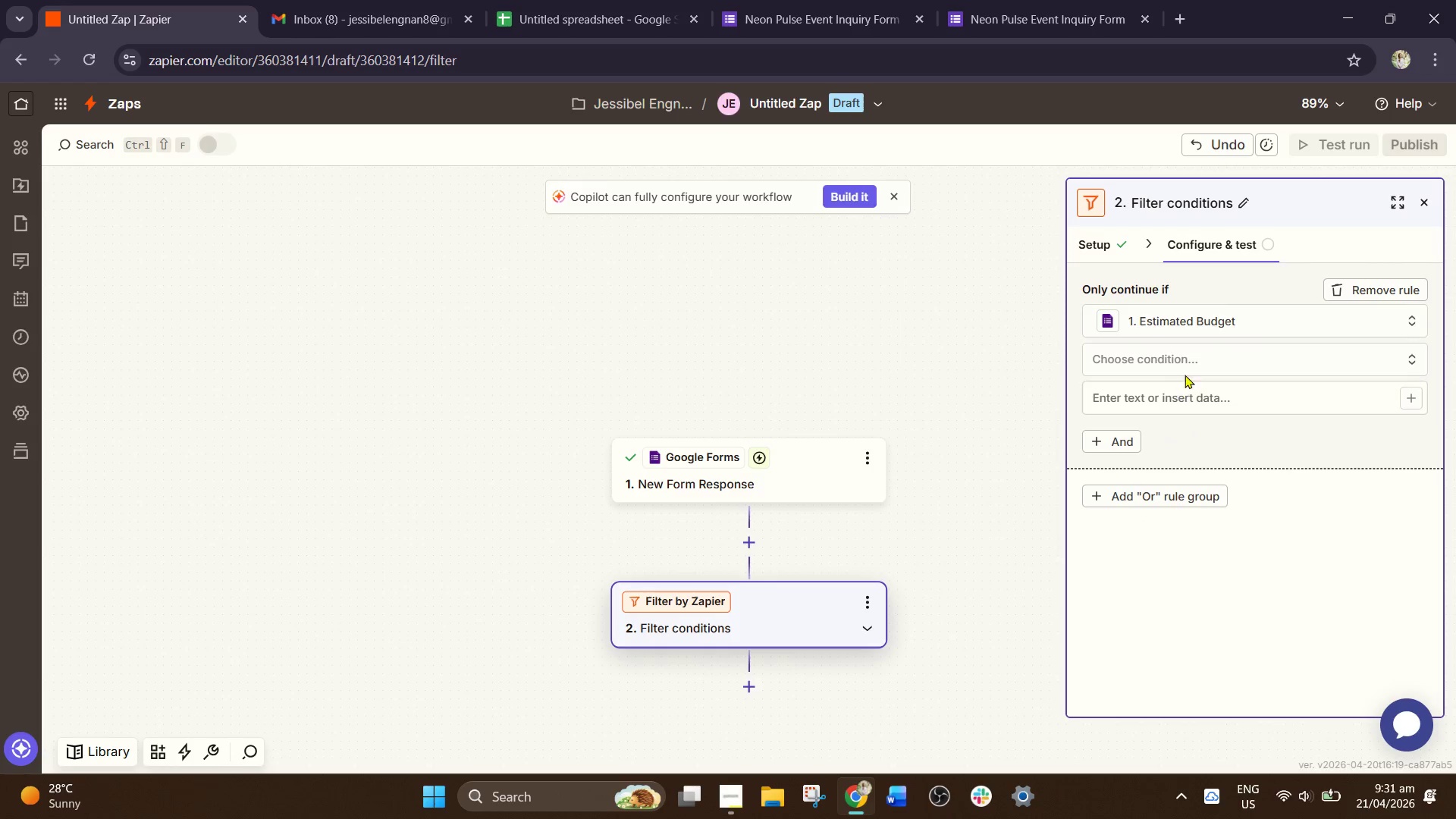 
left_click([1188, 370])
 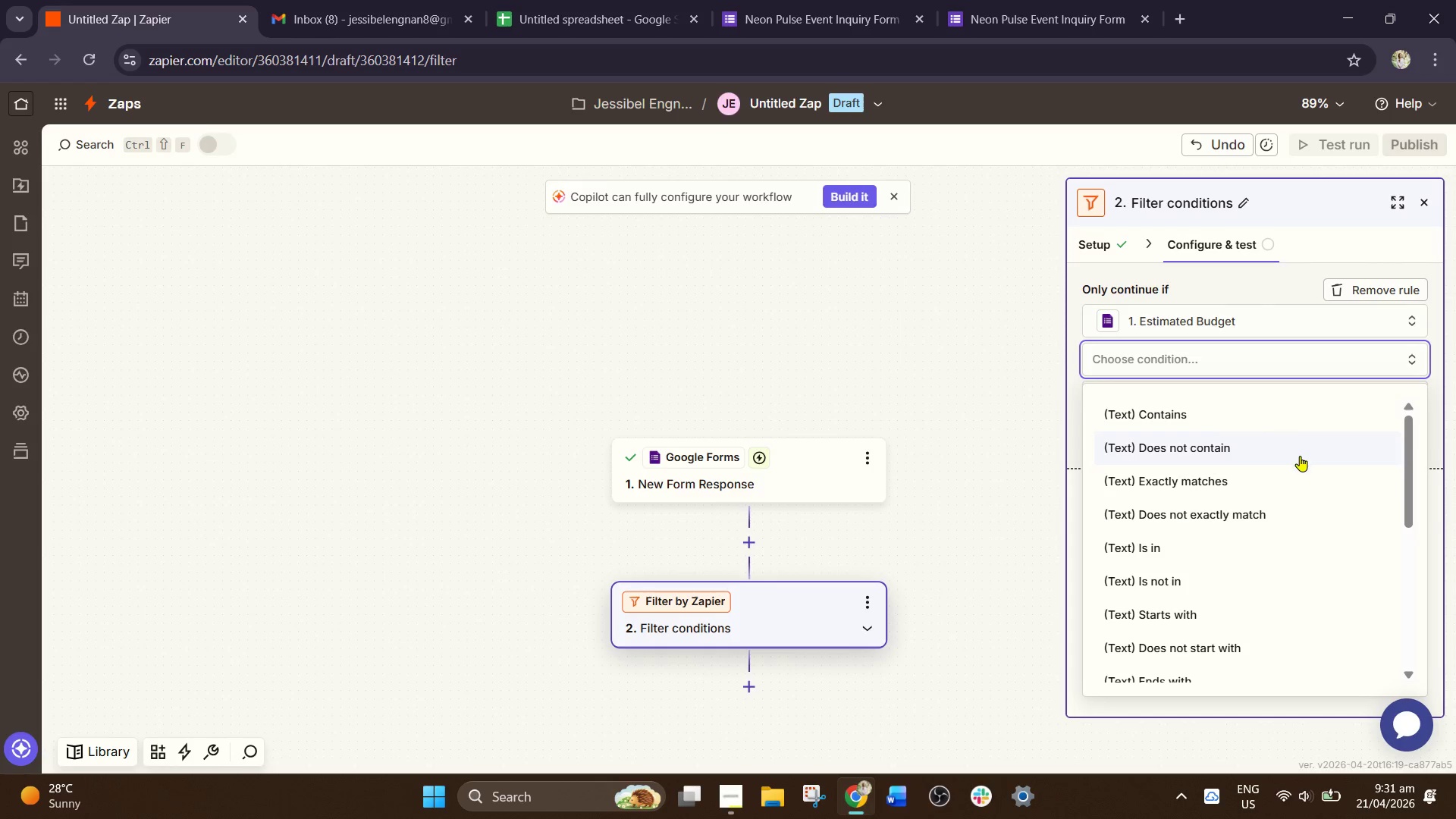 
scroll: coordinate [1299, 477], scroll_direction: down, amount: 2.0
 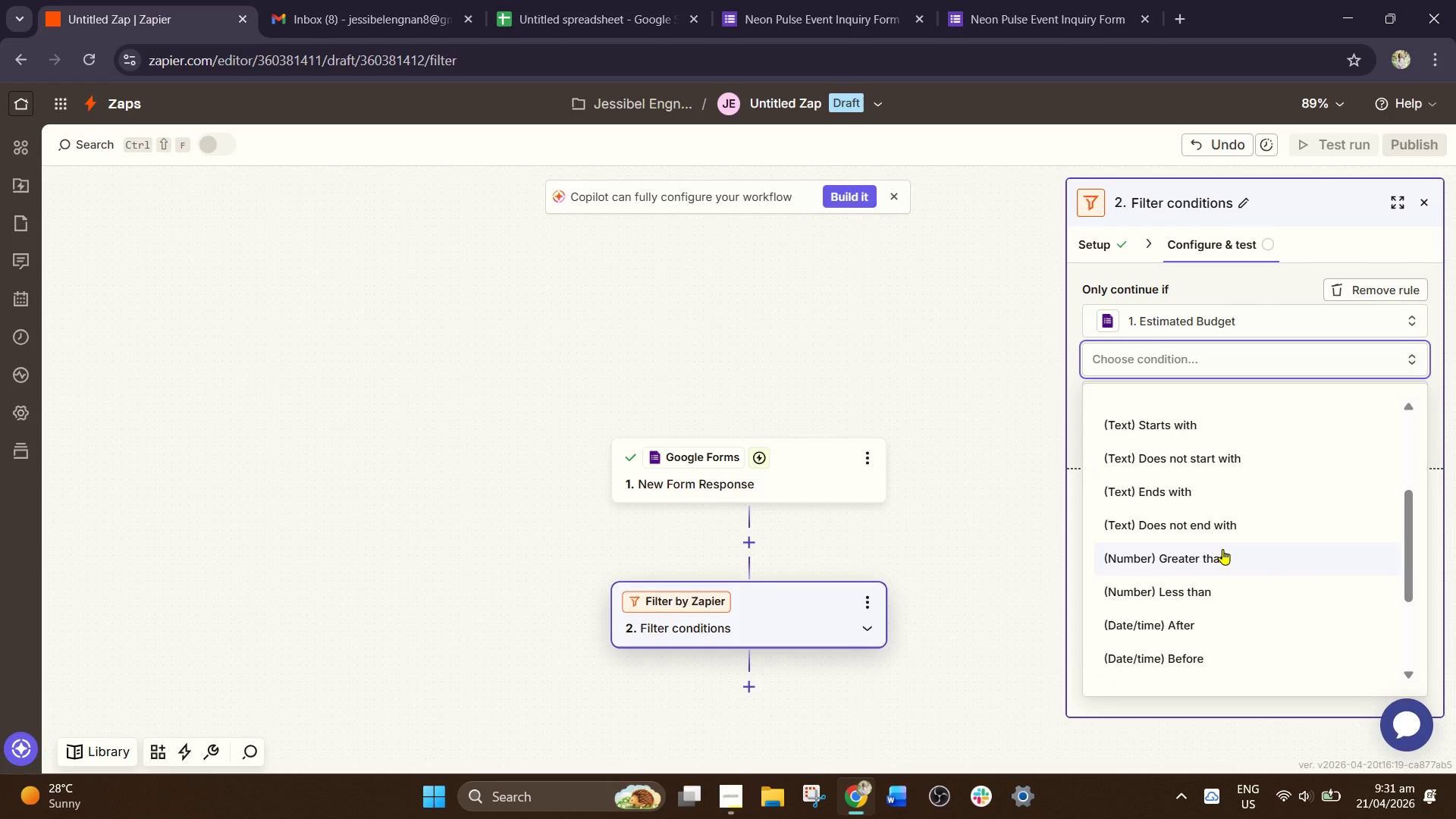 
left_click([1222, 549])
 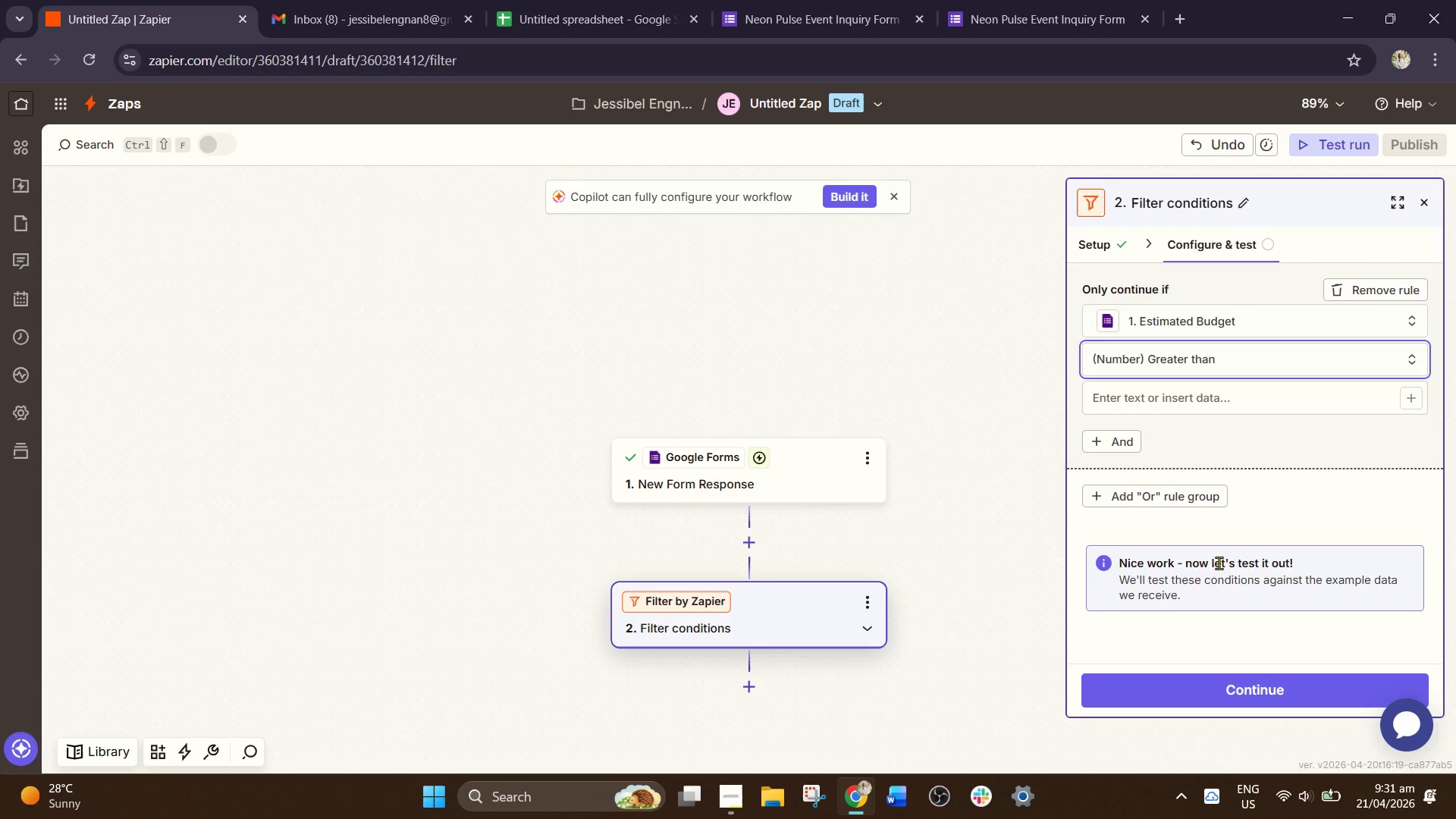 
wait(20.27)
 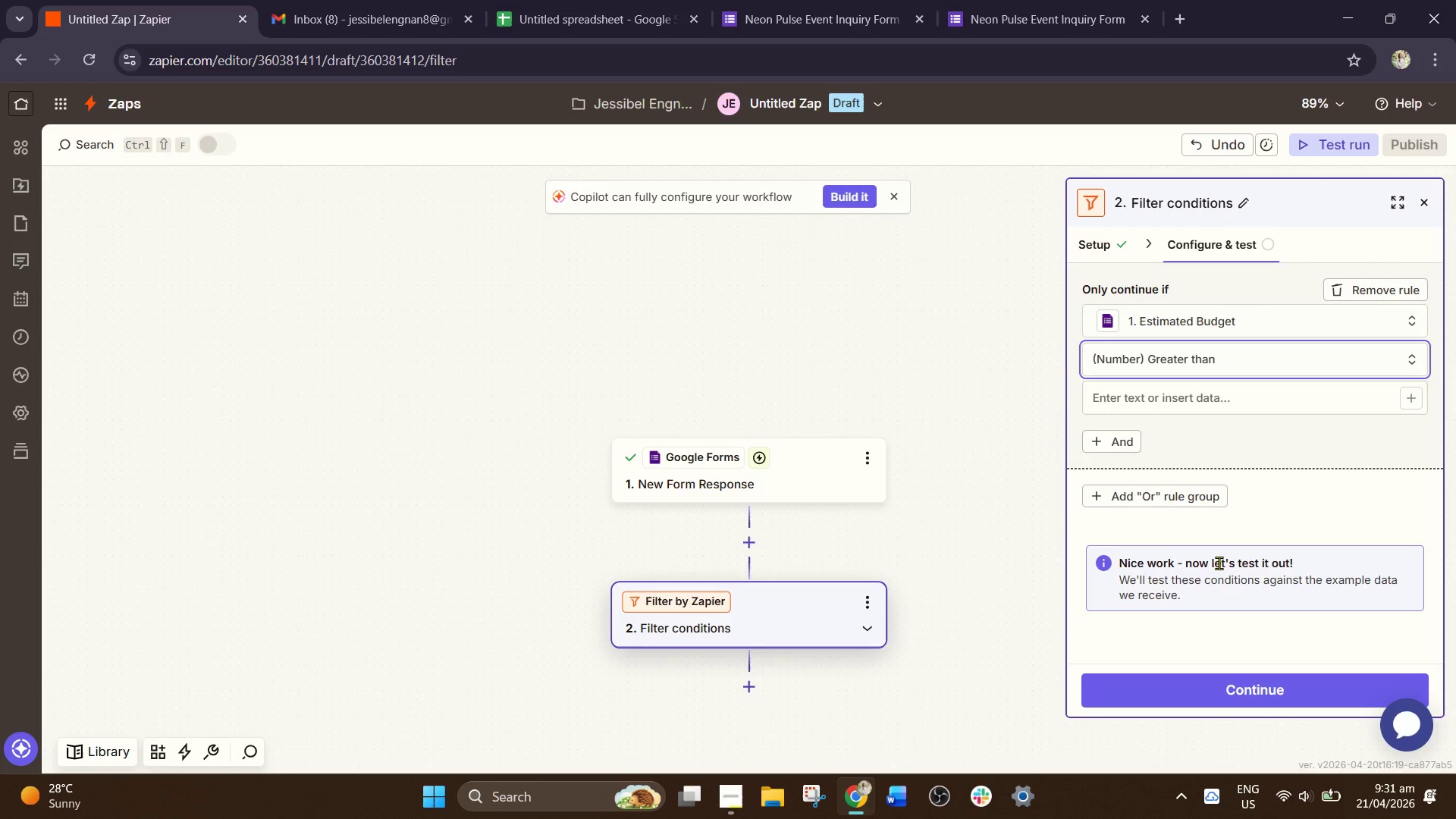 
left_click([1265, 400])
 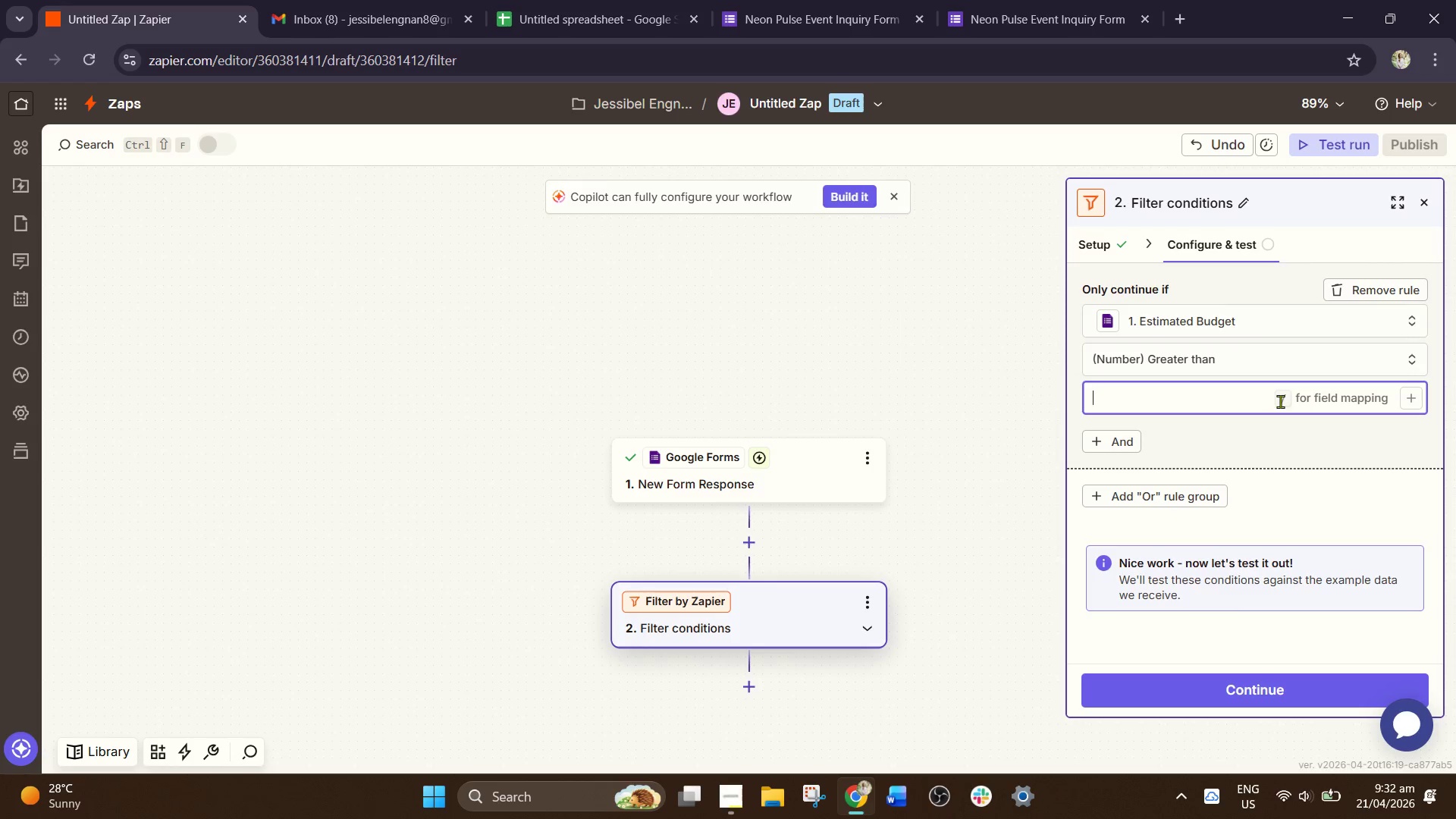 
key(Numpad1)
 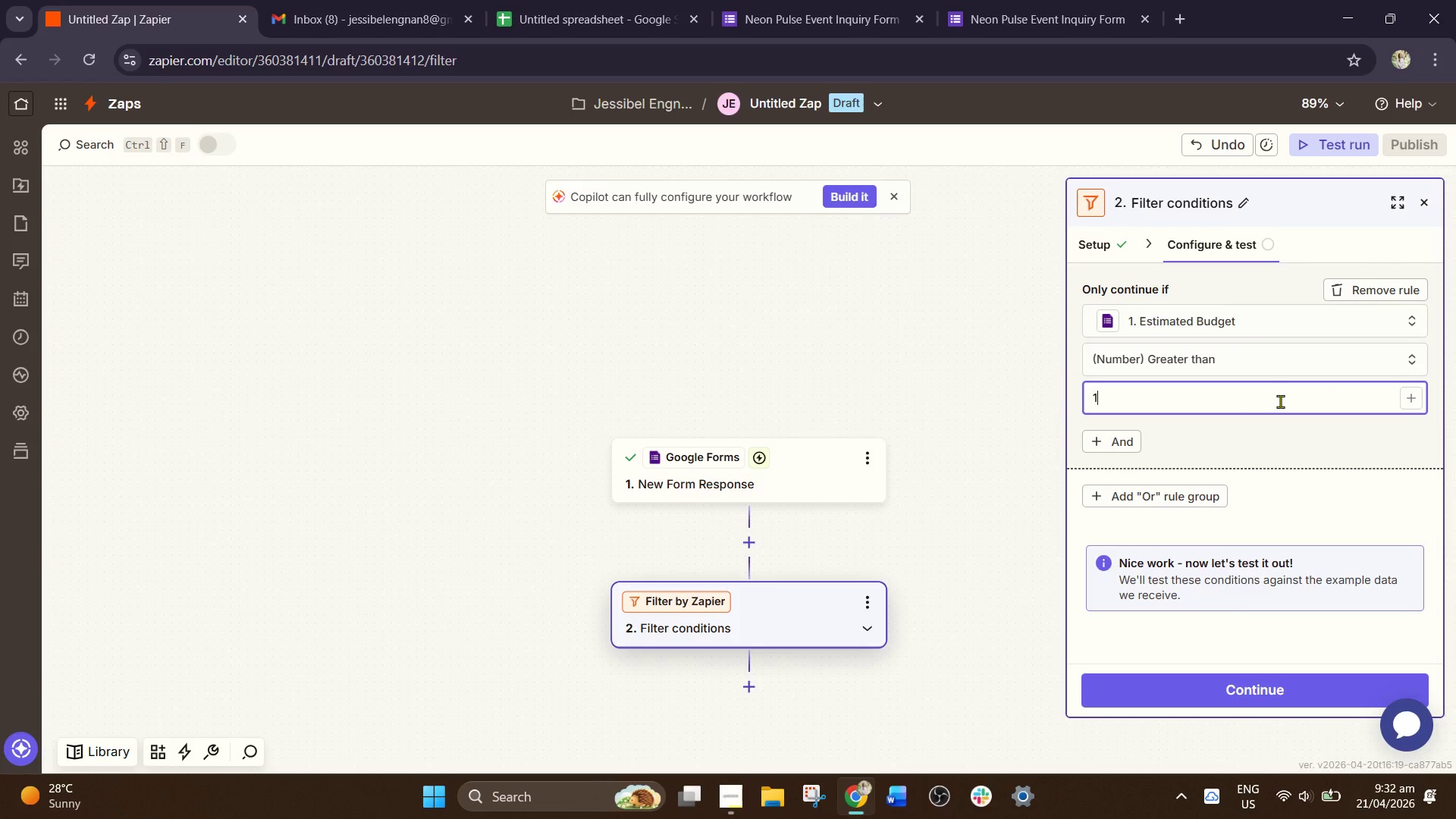 
key(Numpad5)
 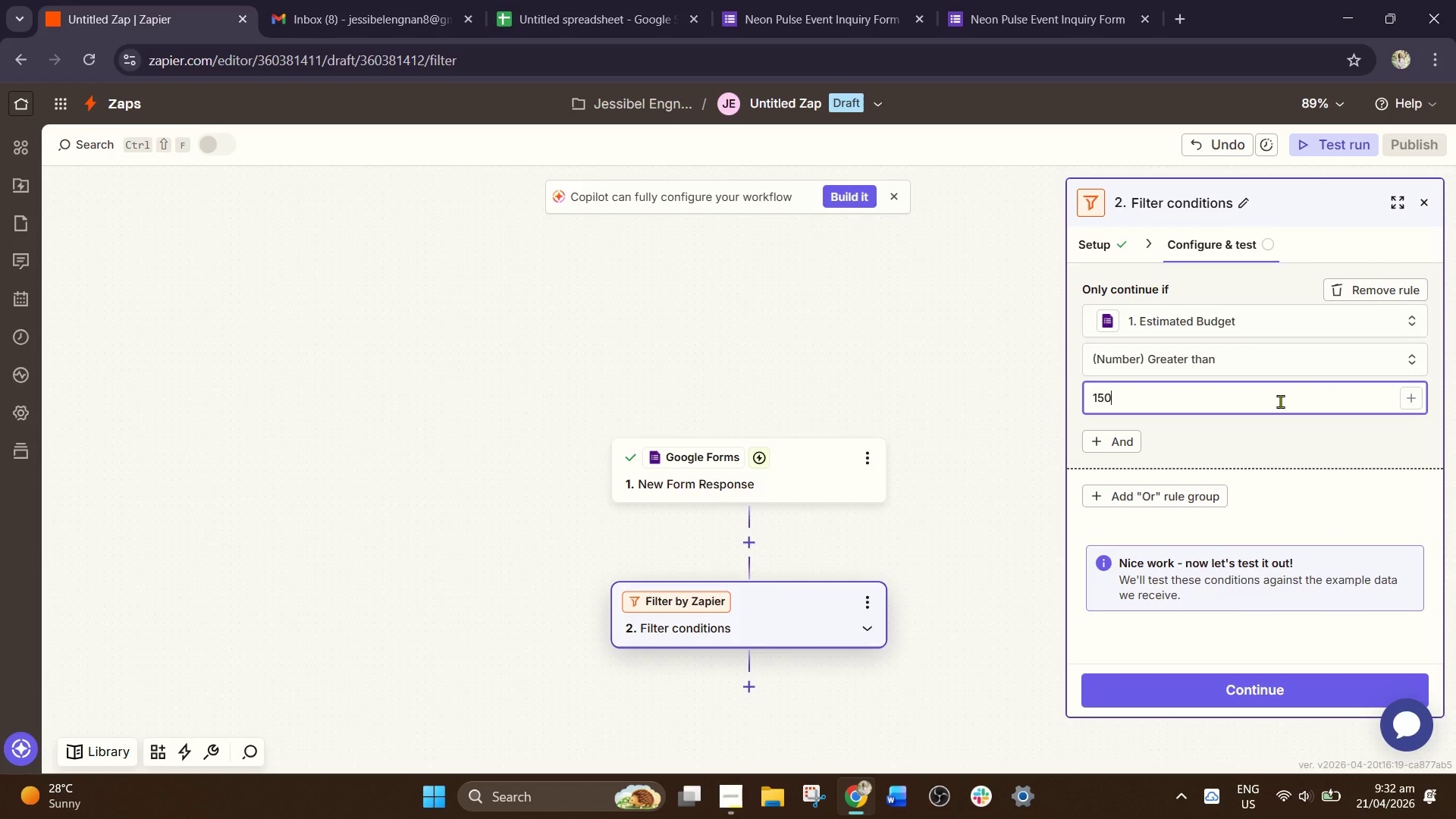 
key(Numpad0)
 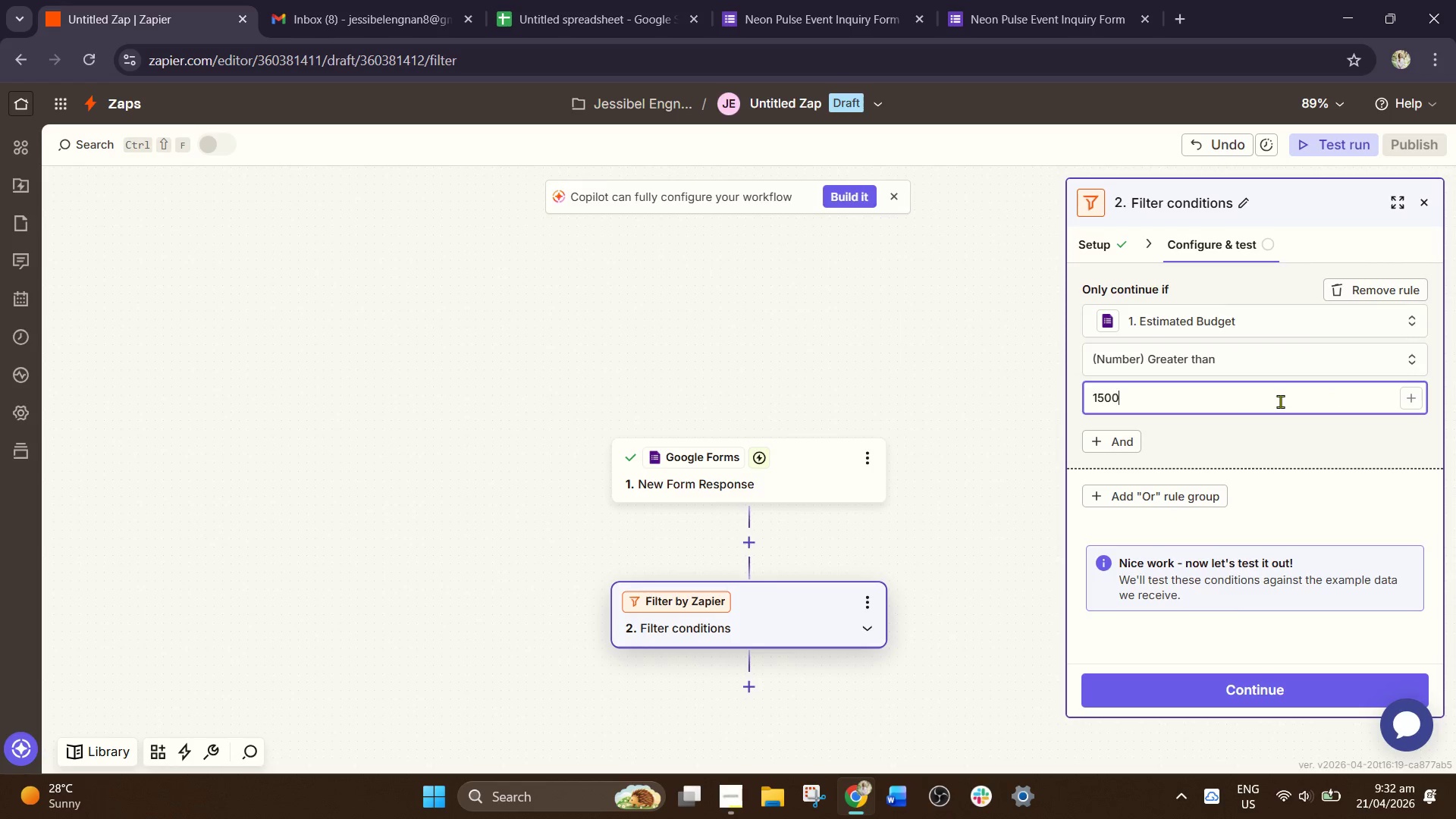 
key(Numpad0)
 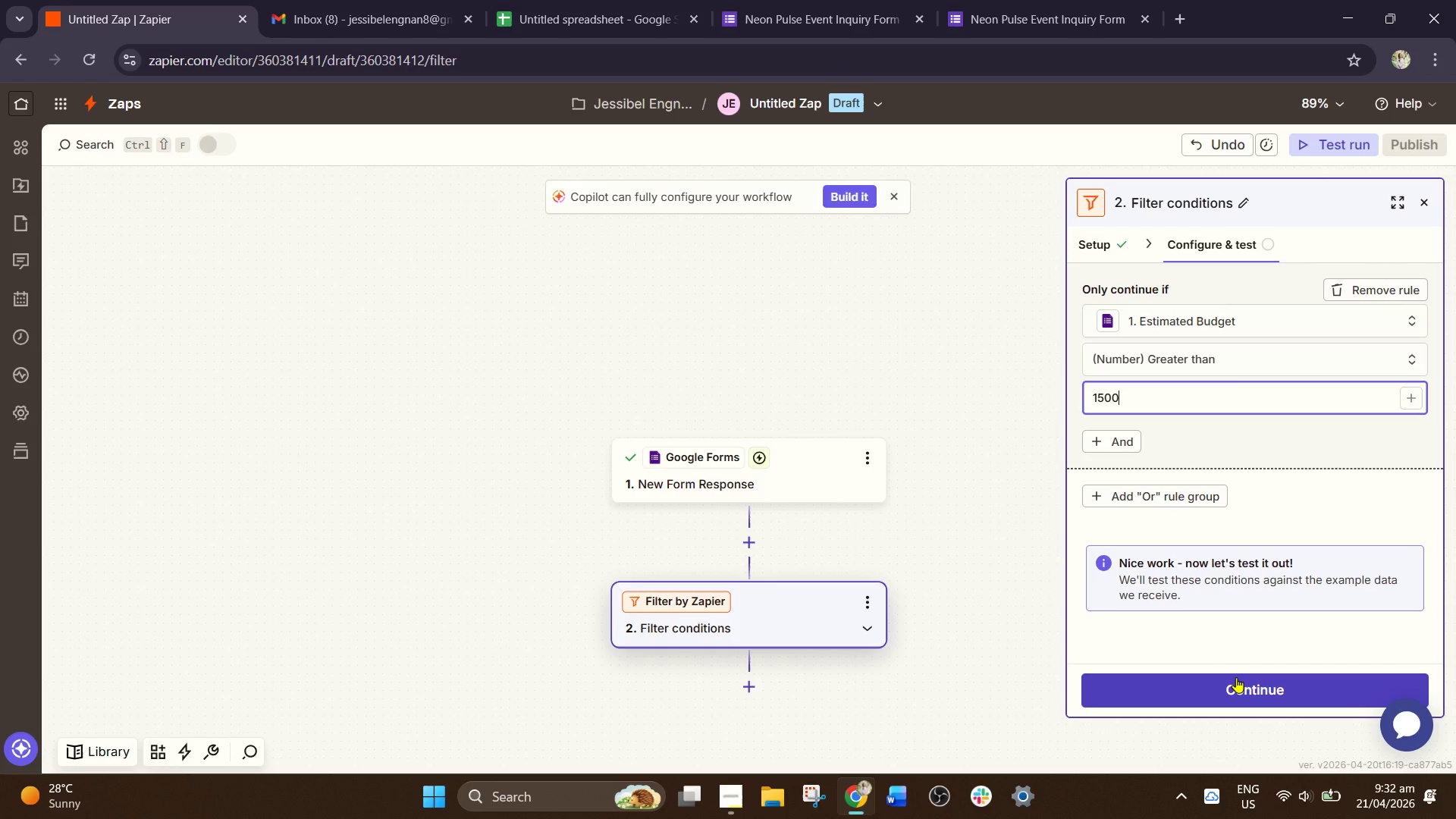 
left_click([1246, 691])
 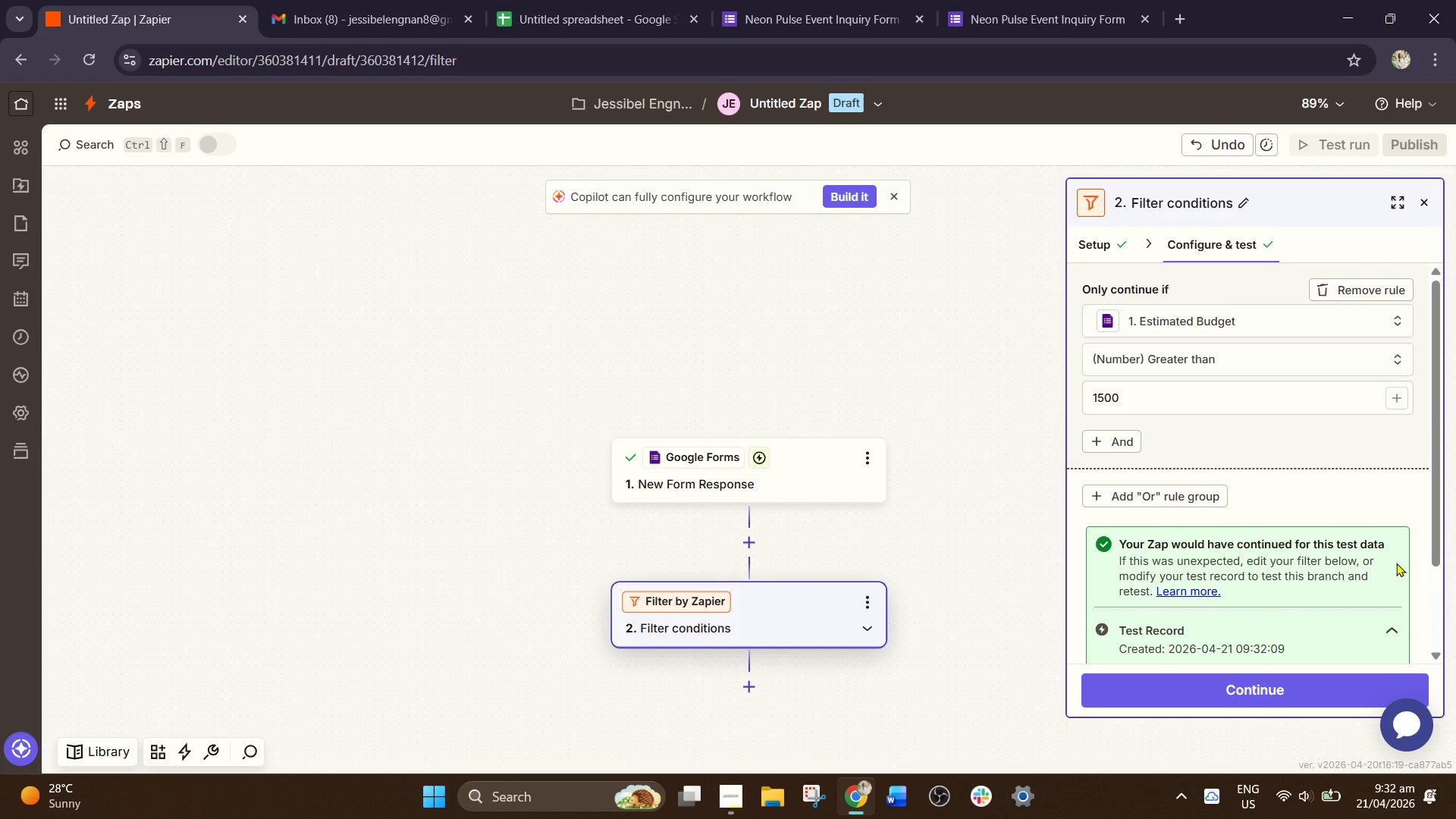 
scroll: coordinate [1239, 504], scroll_direction: down, amount: 2.0
 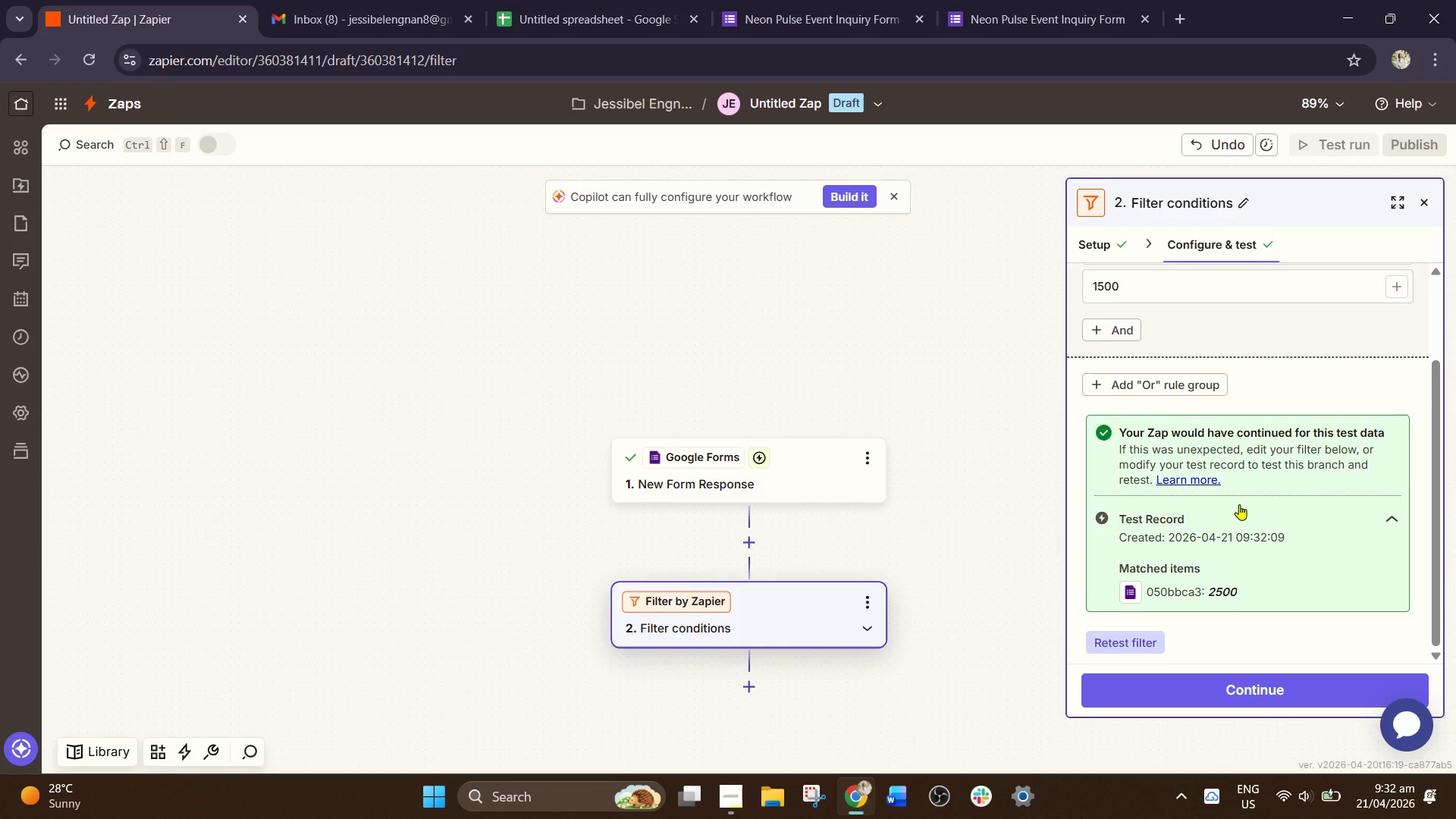 
scroll: coordinate [1239, 504], scroll_direction: up, amount: 1.0
 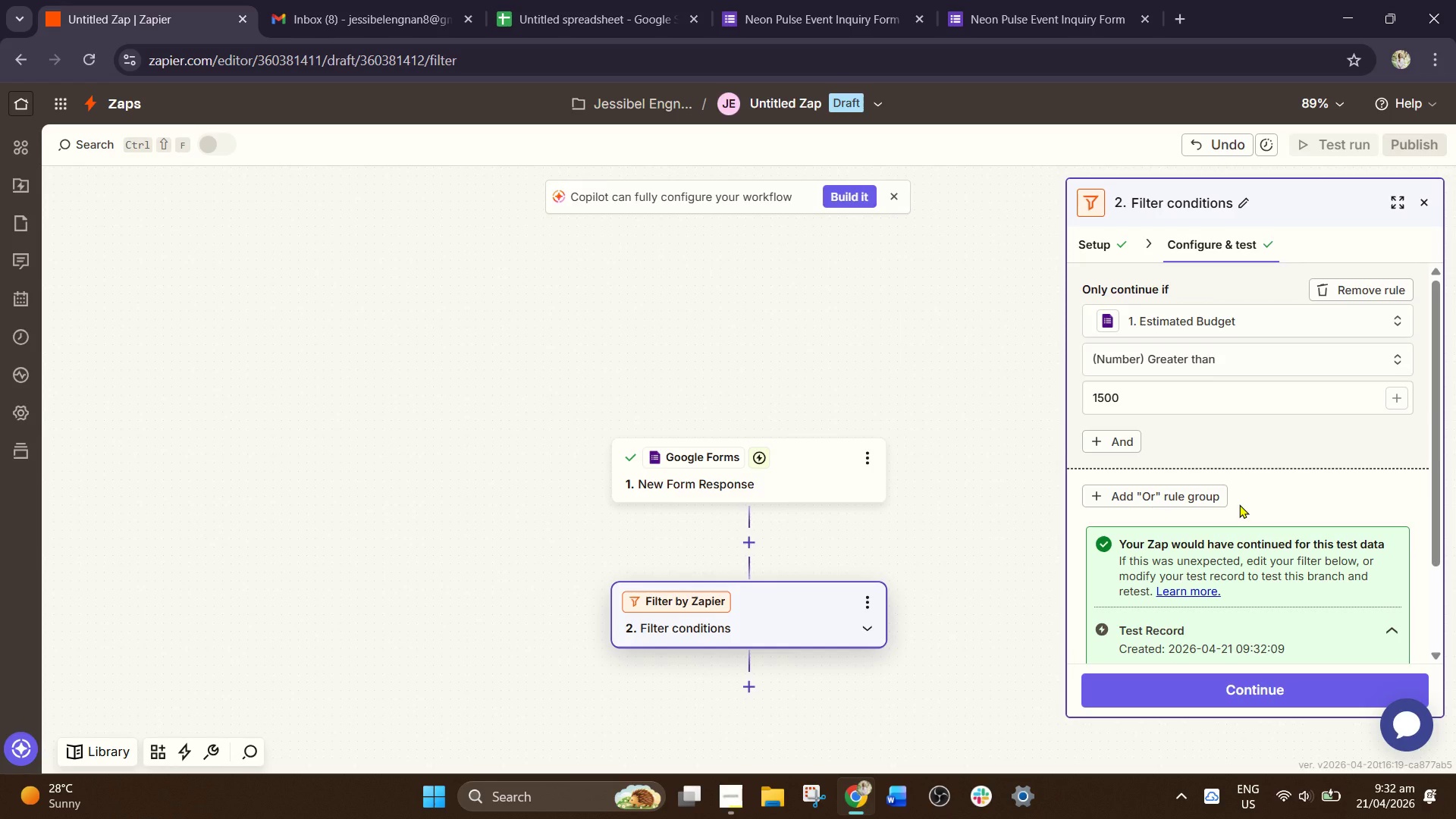 
scroll: coordinate [1313, 518], scroll_direction: down, amount: 2.0
 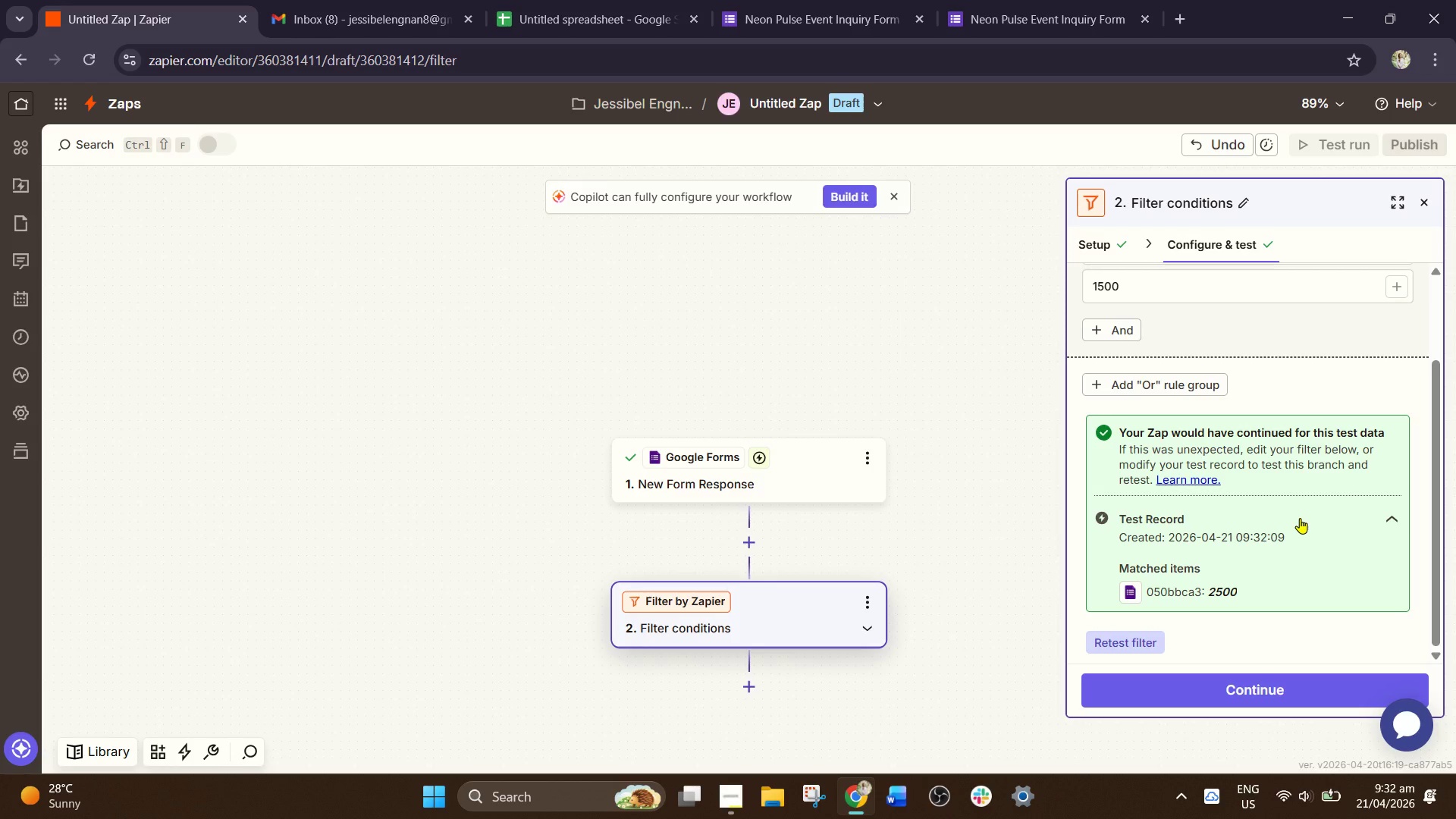 
wait(14.36)
 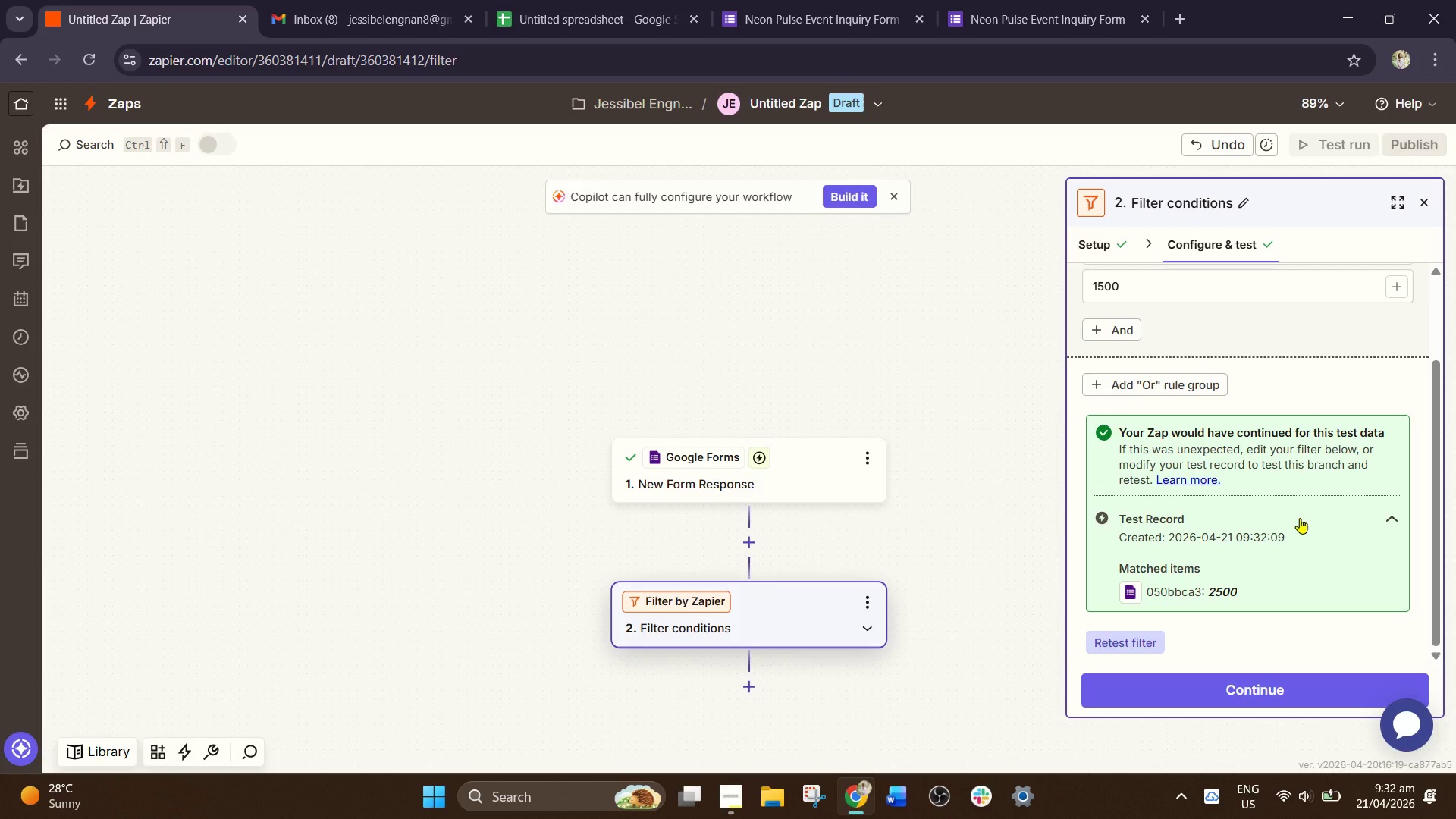 
left_click([1263, 695])
 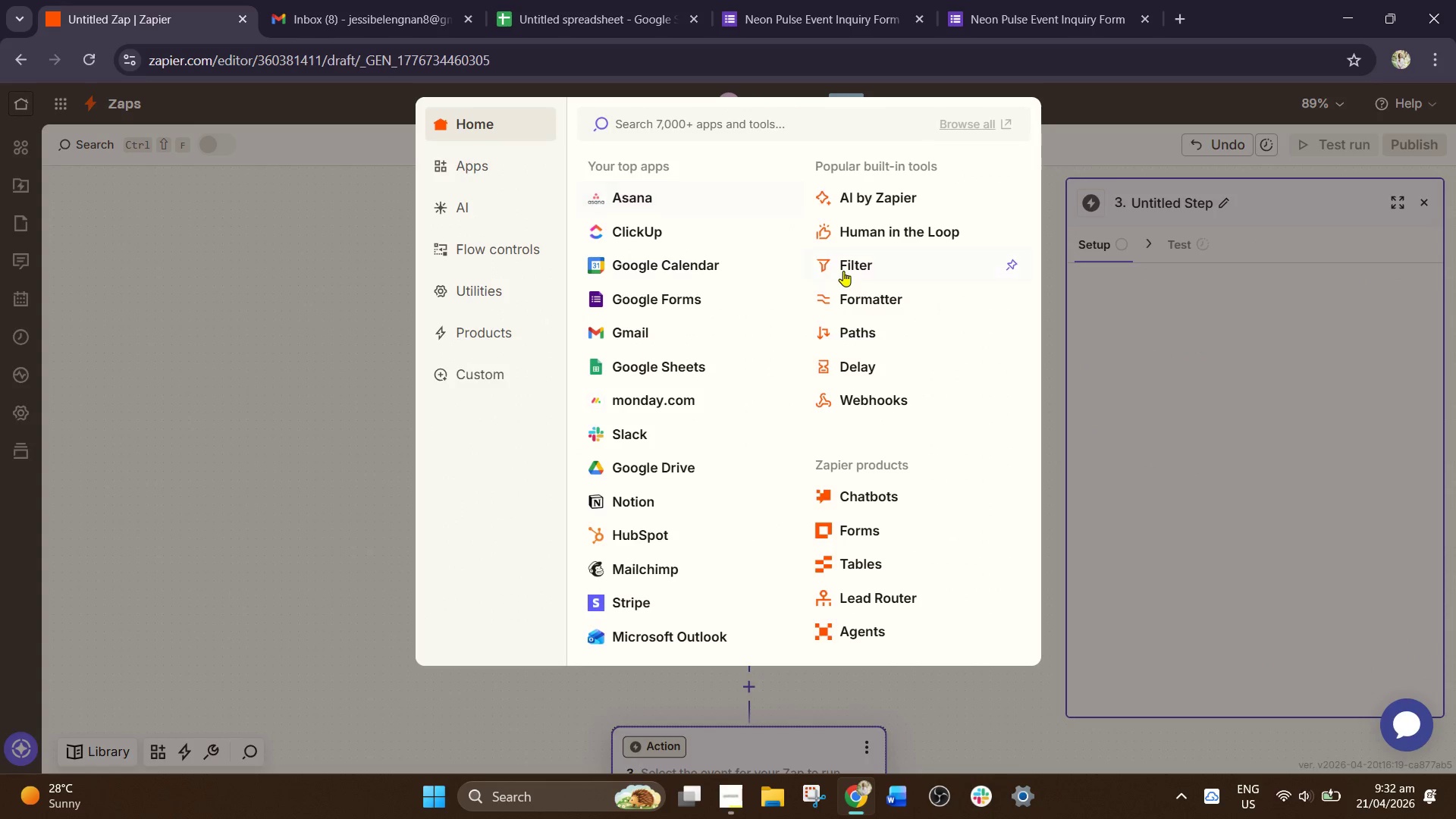 
left_click([889, 295])
 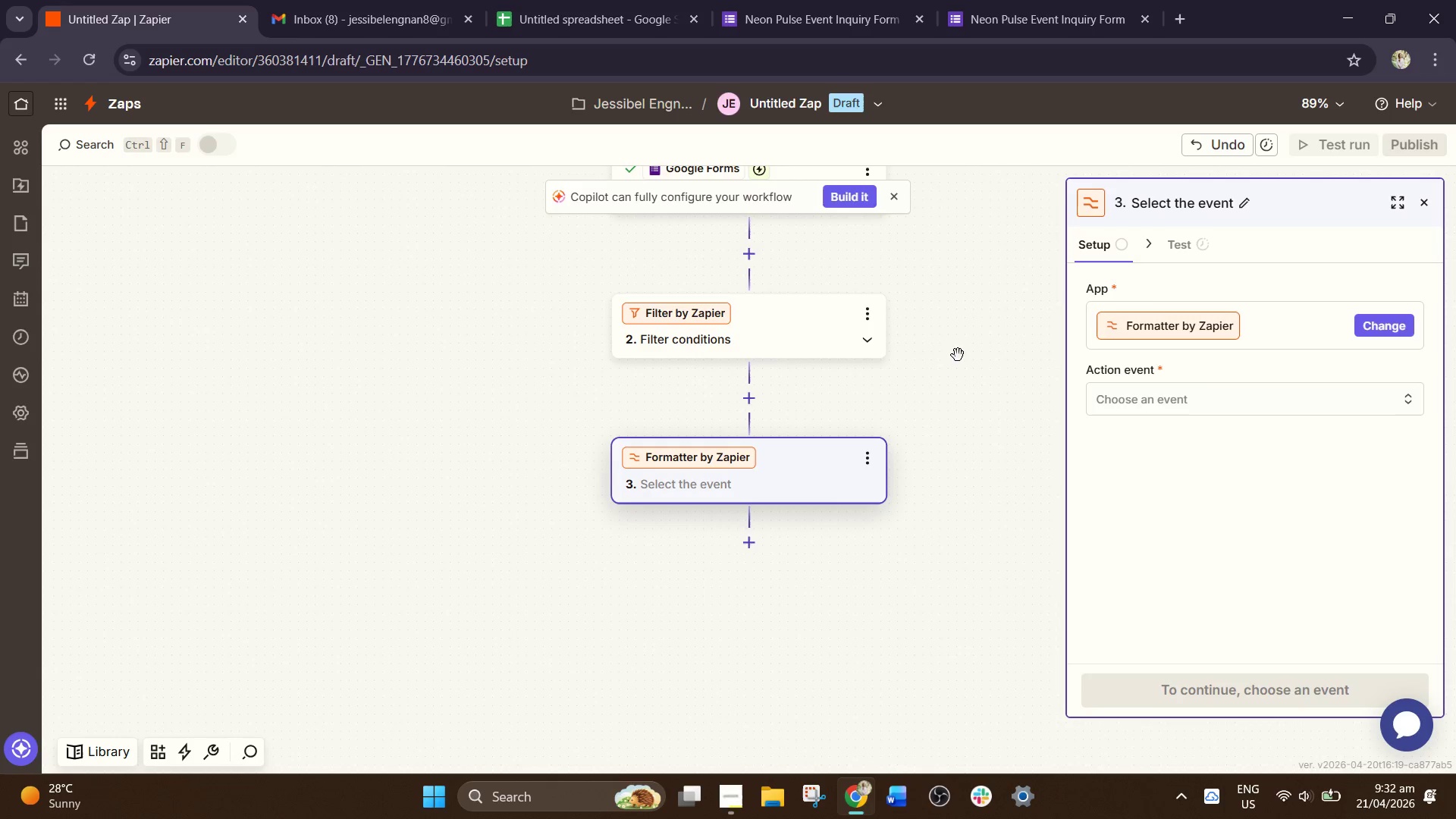 
wait(14.69)
 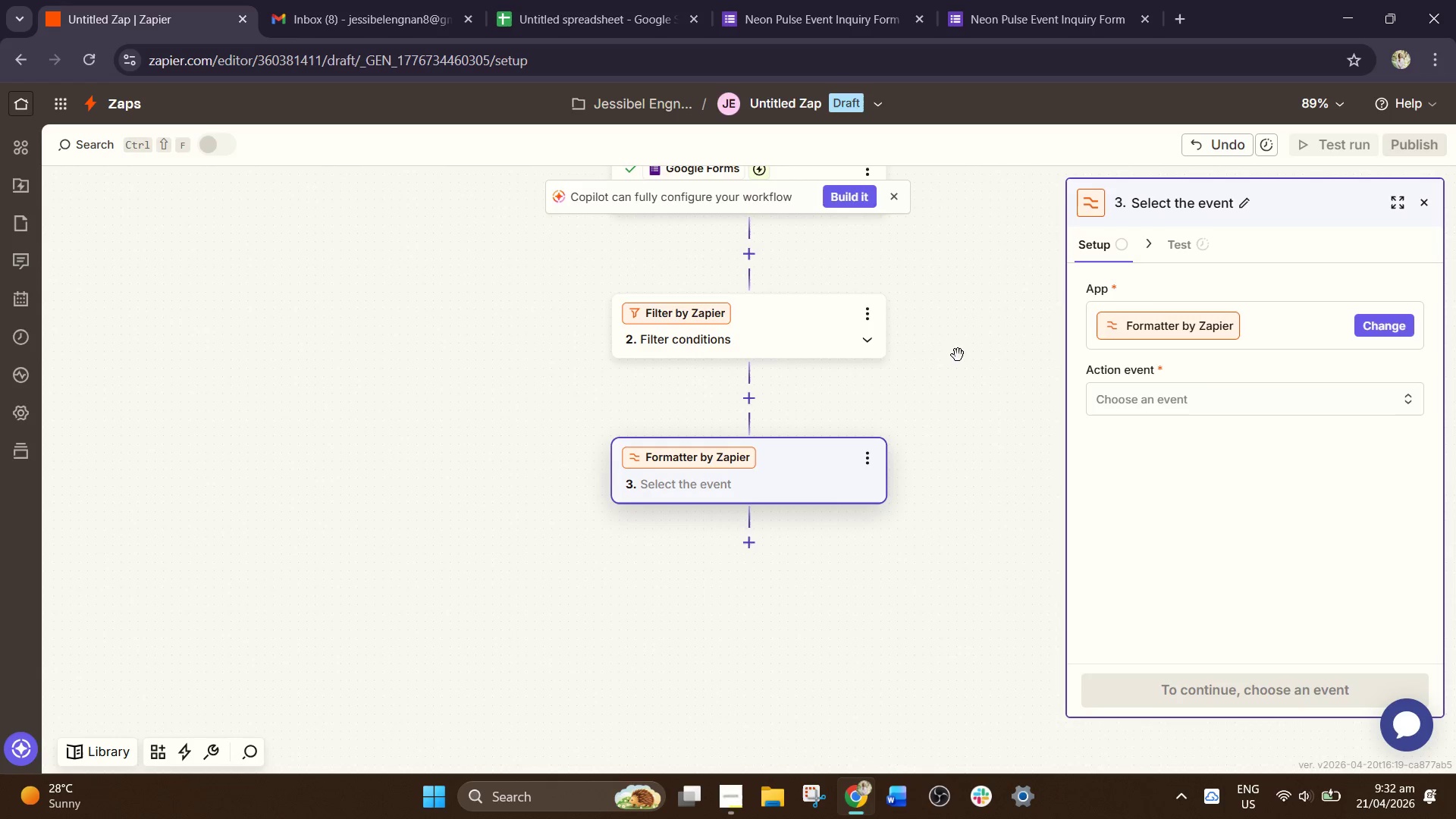 
left_click([1225, 395])
 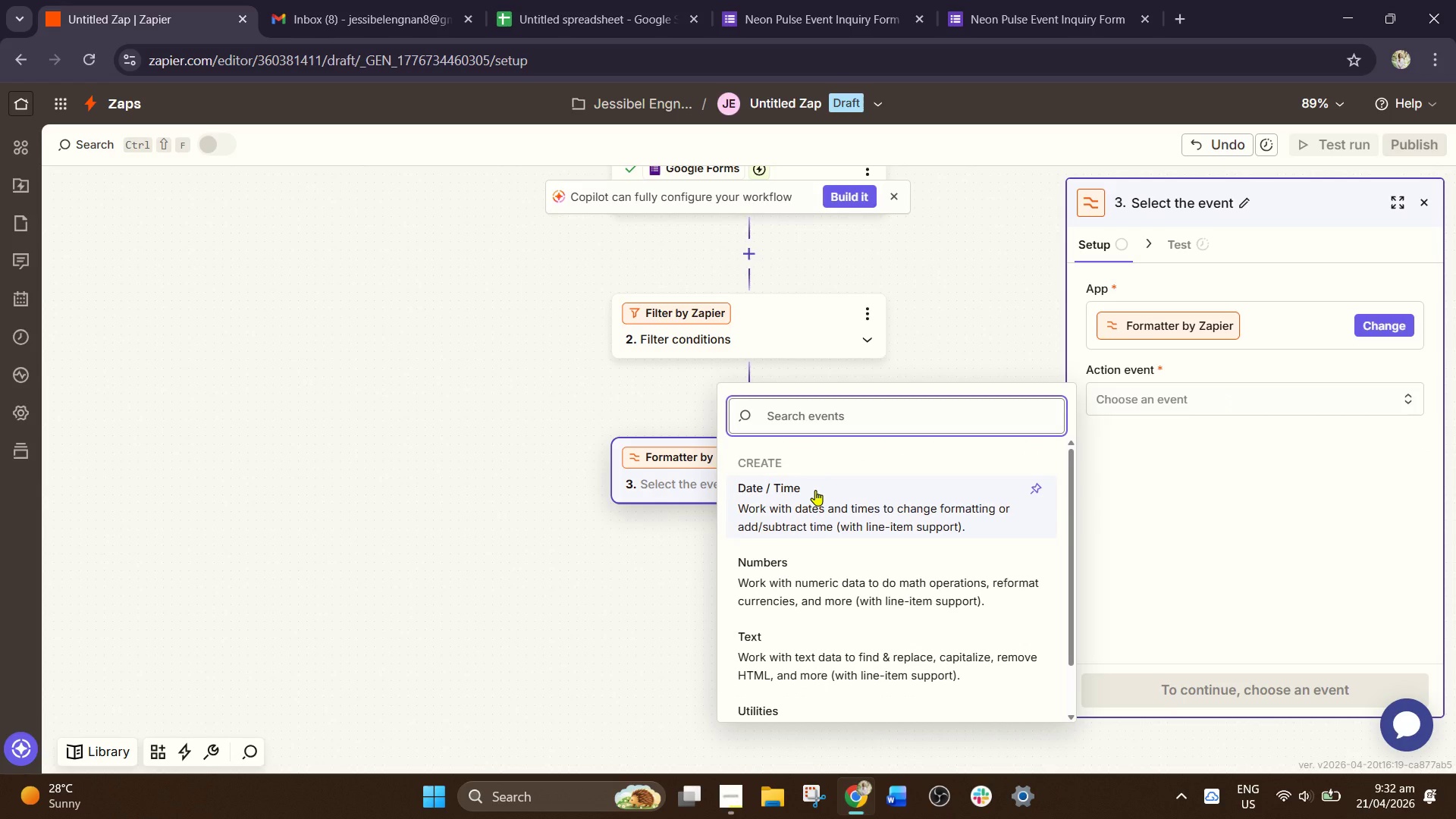 
left_click([815, 490])
 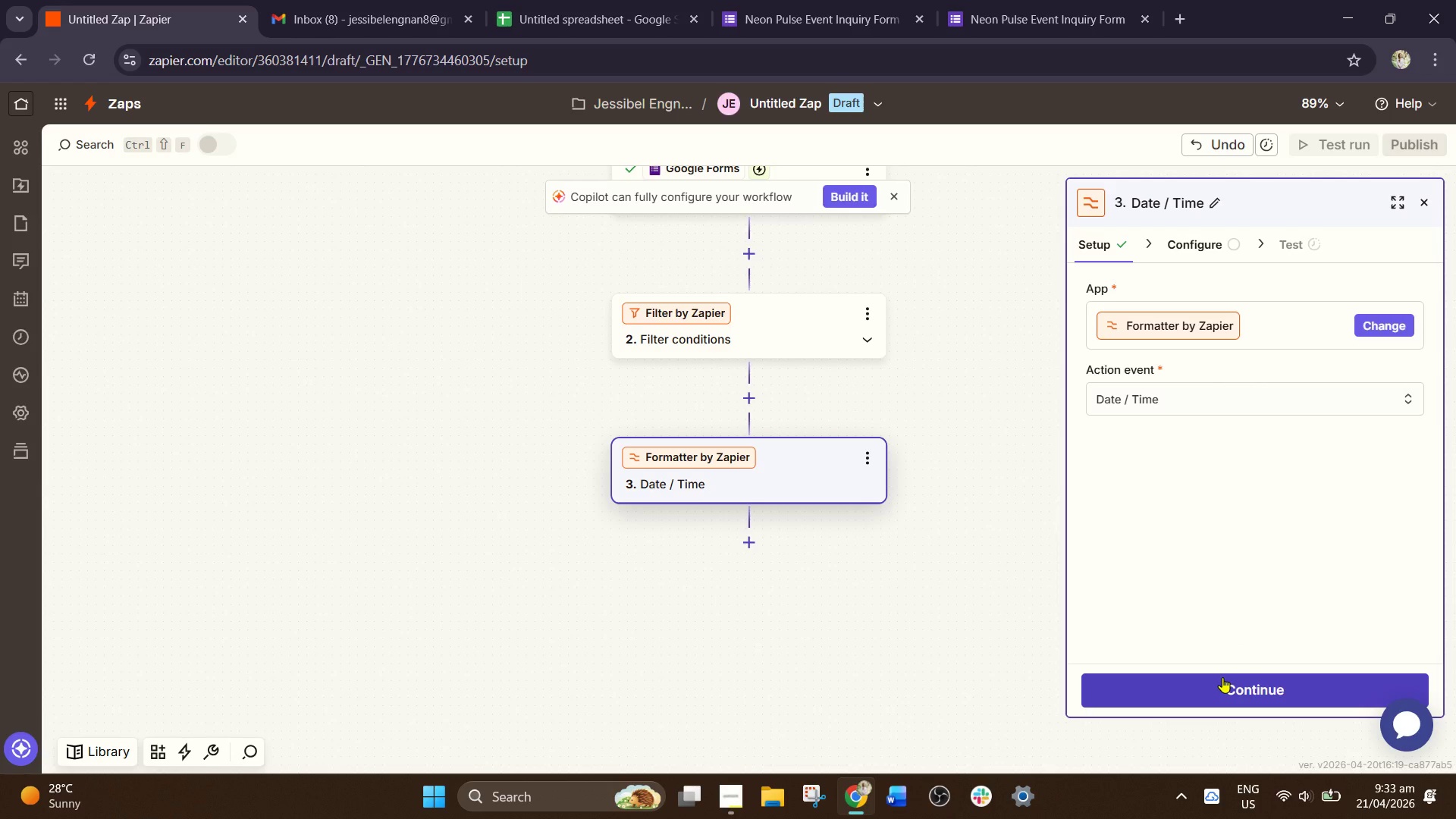 
wait(20.41)
 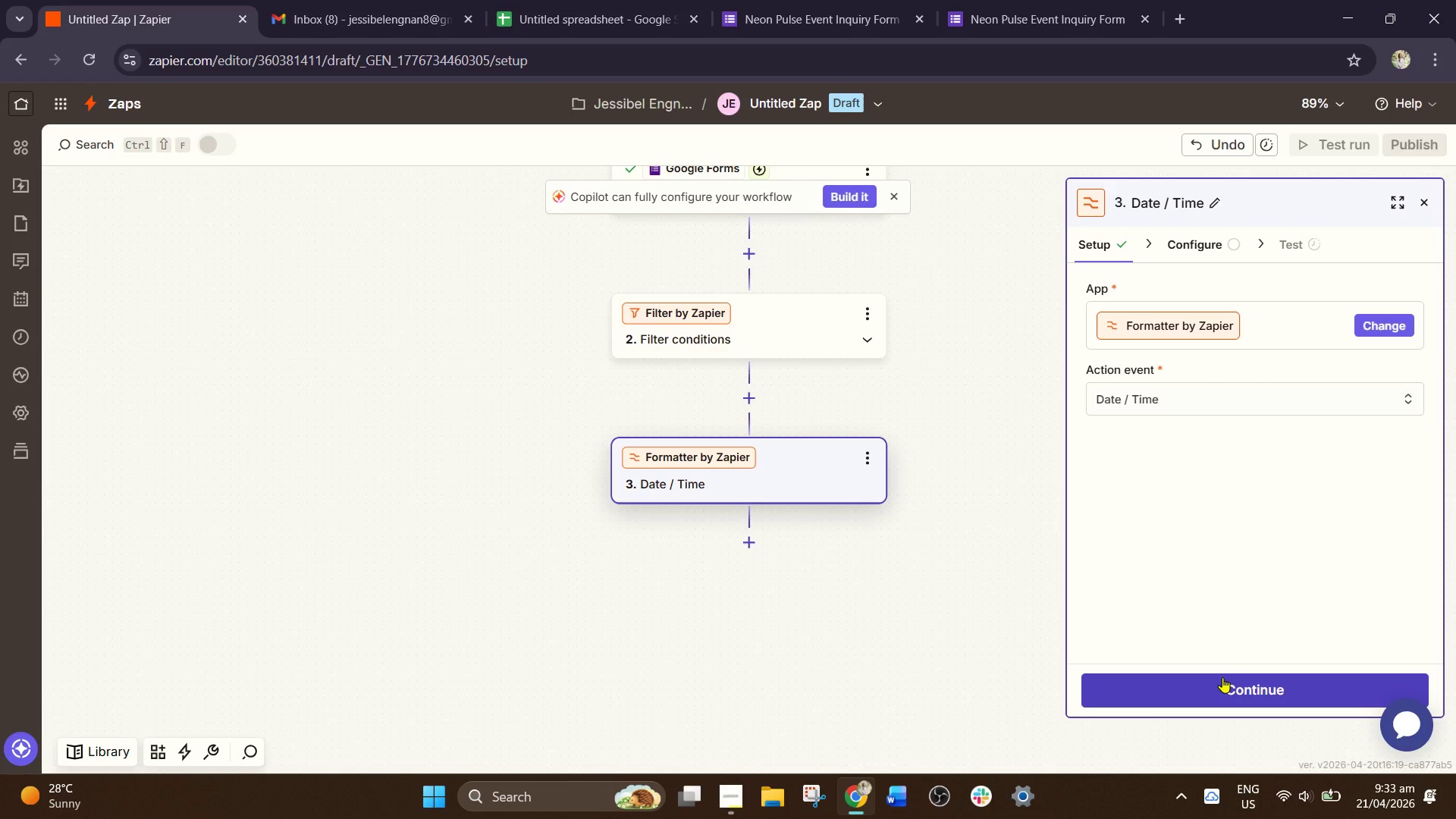 
left_click([1228, 688])
 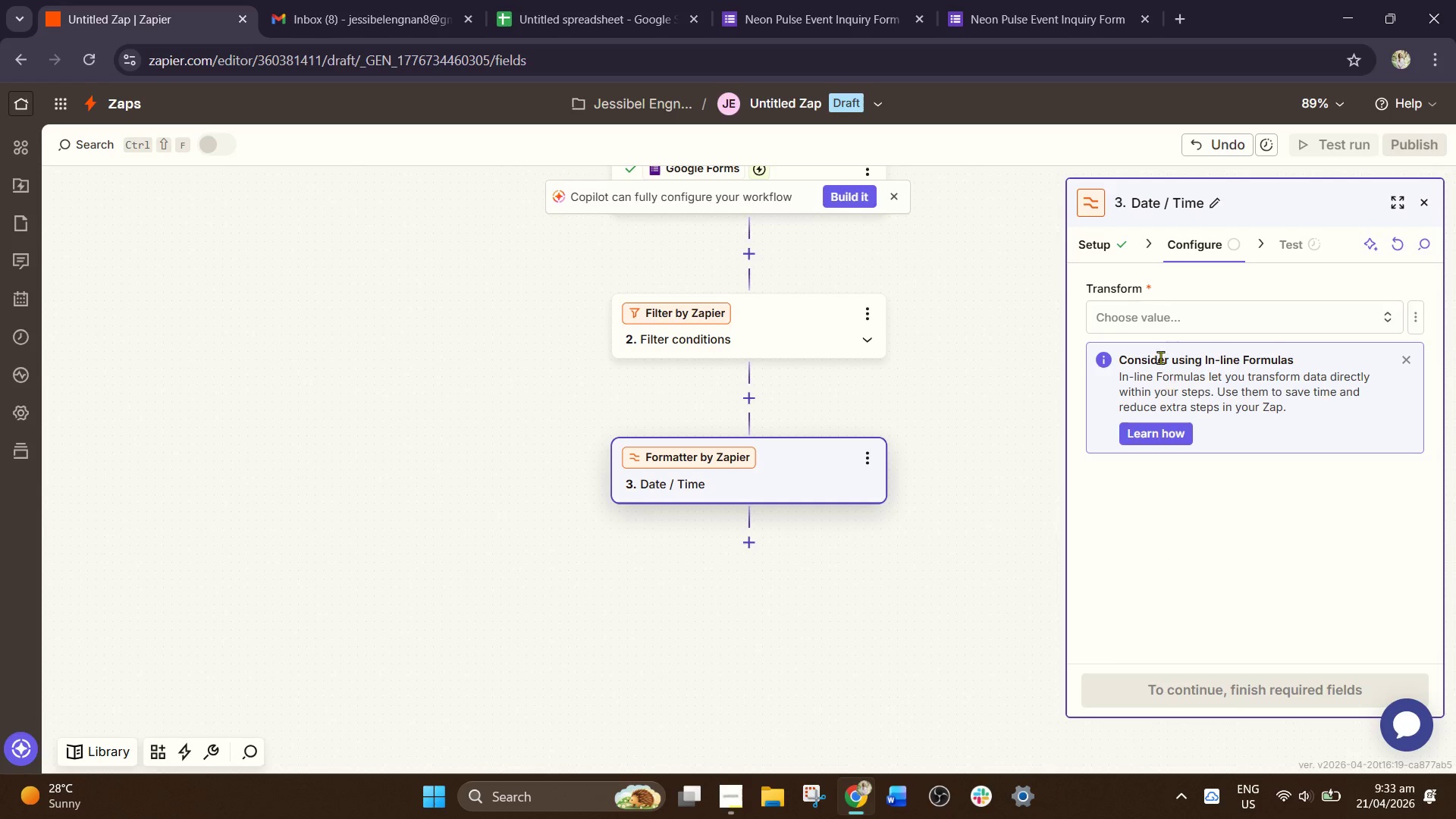 
left_click([1154, 317])
 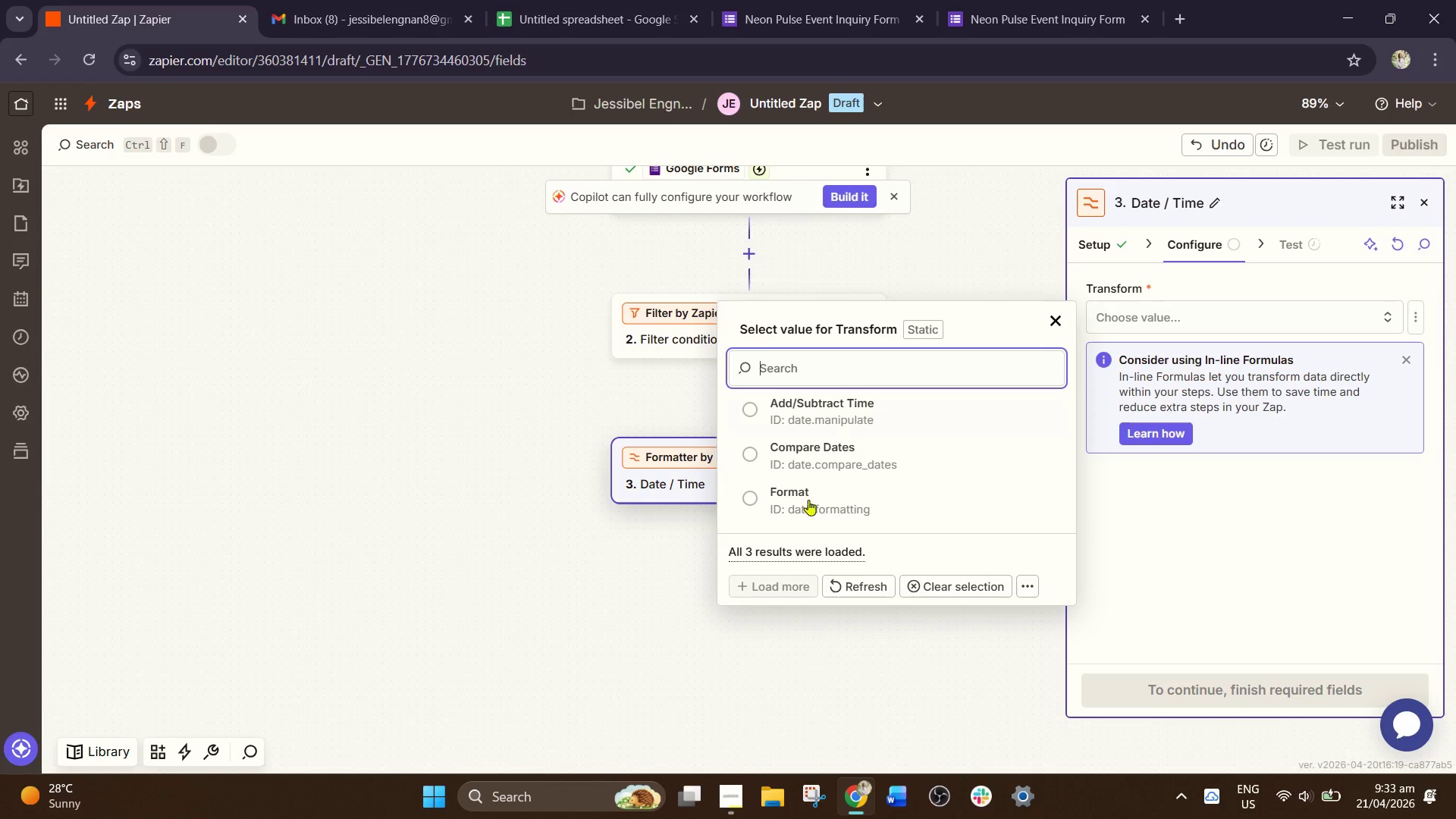 
left_click([758, 497])
 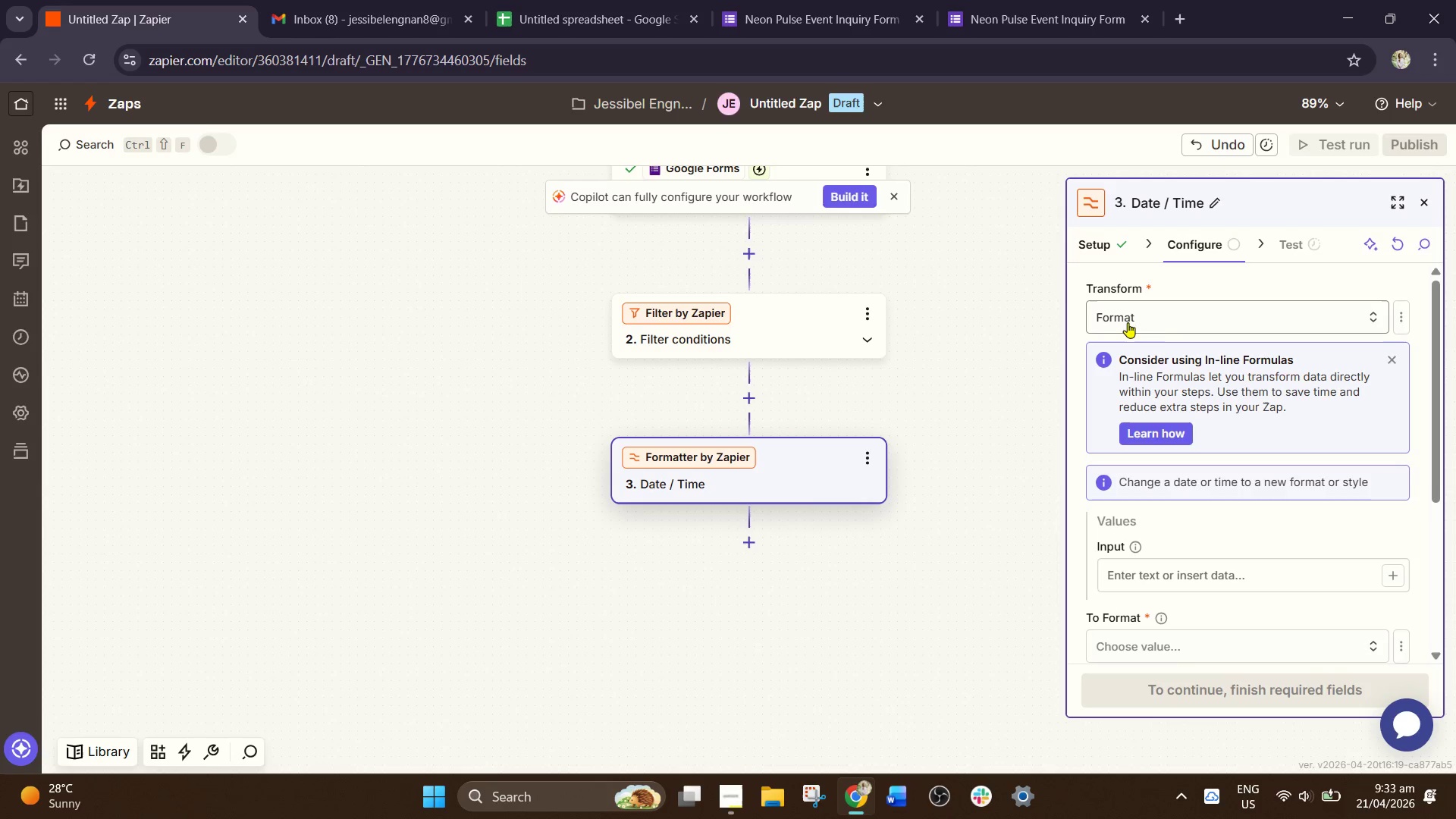 
wait(6.66)
 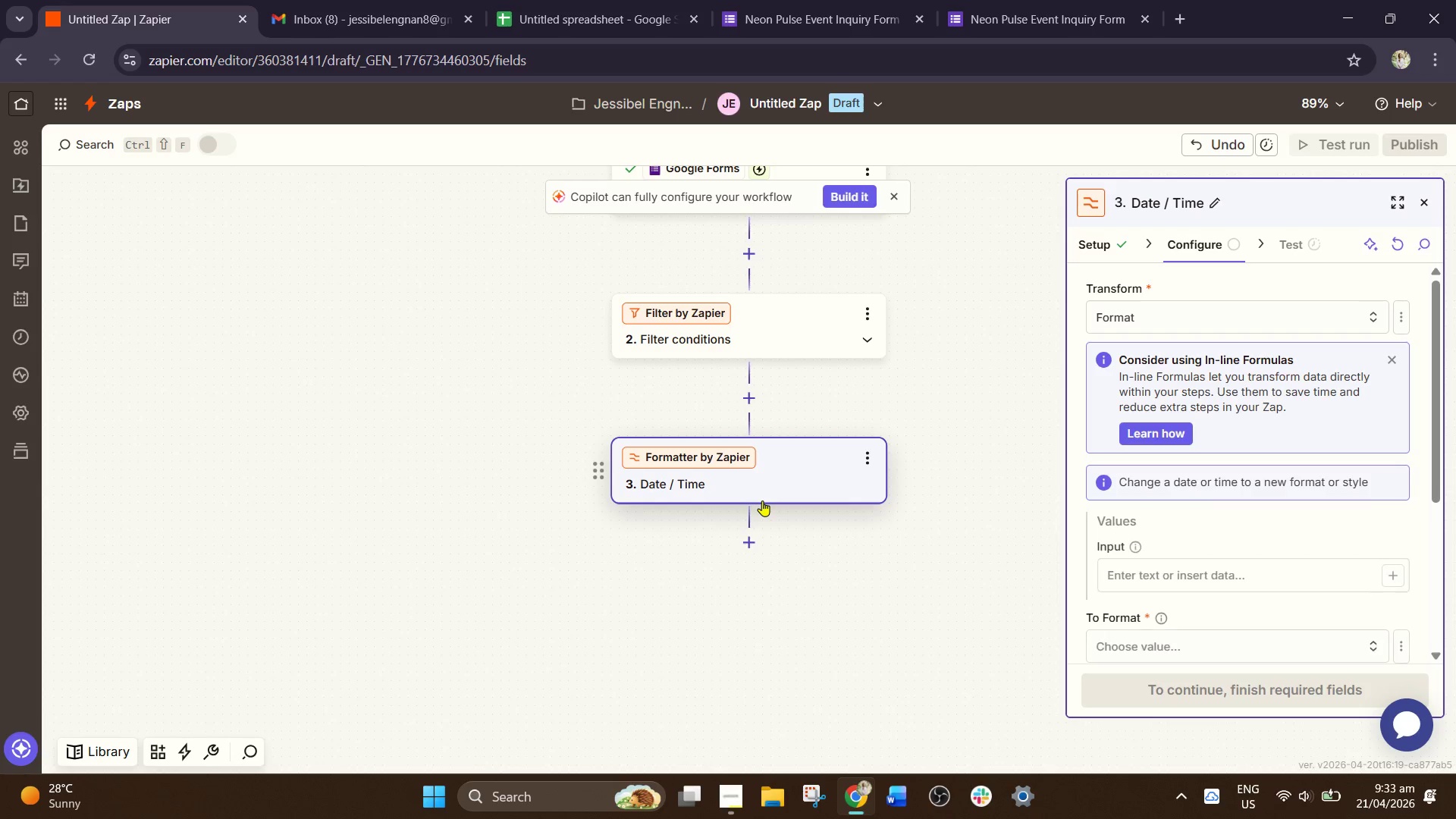 
left_click([1188, 574])
 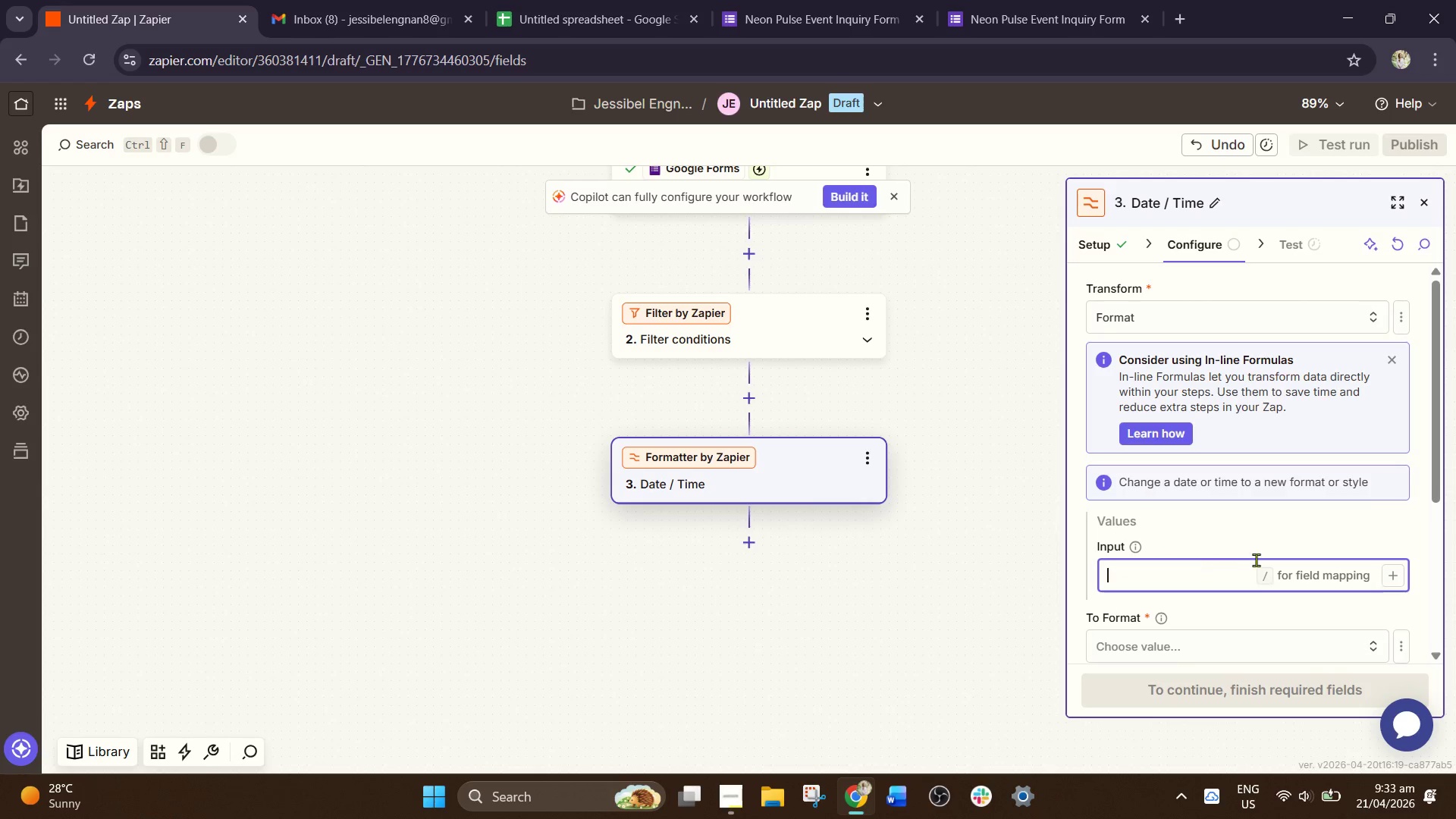 
left_click([1398, 585])
 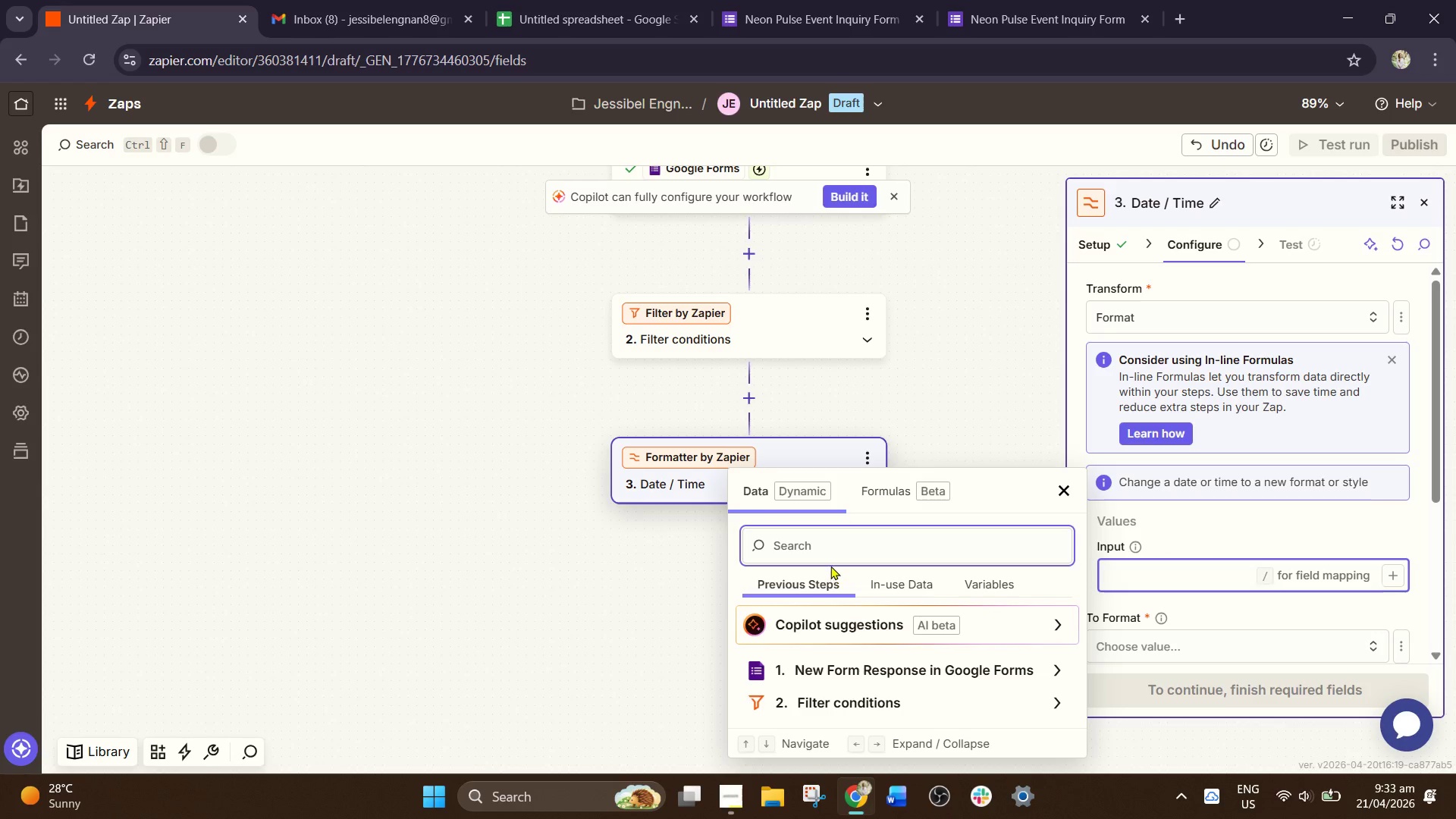 
wait(7.23)
 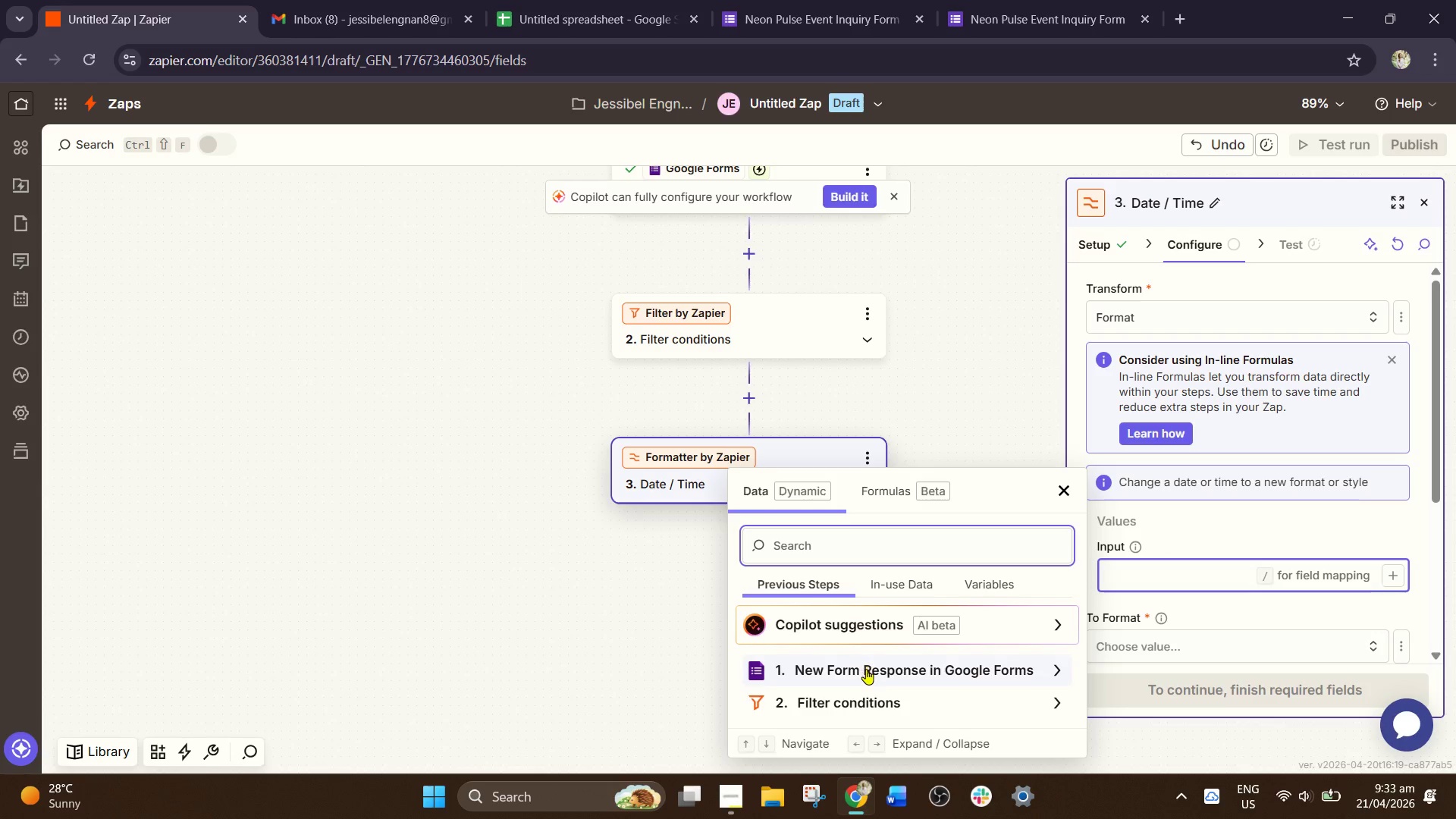 
type(daa)
 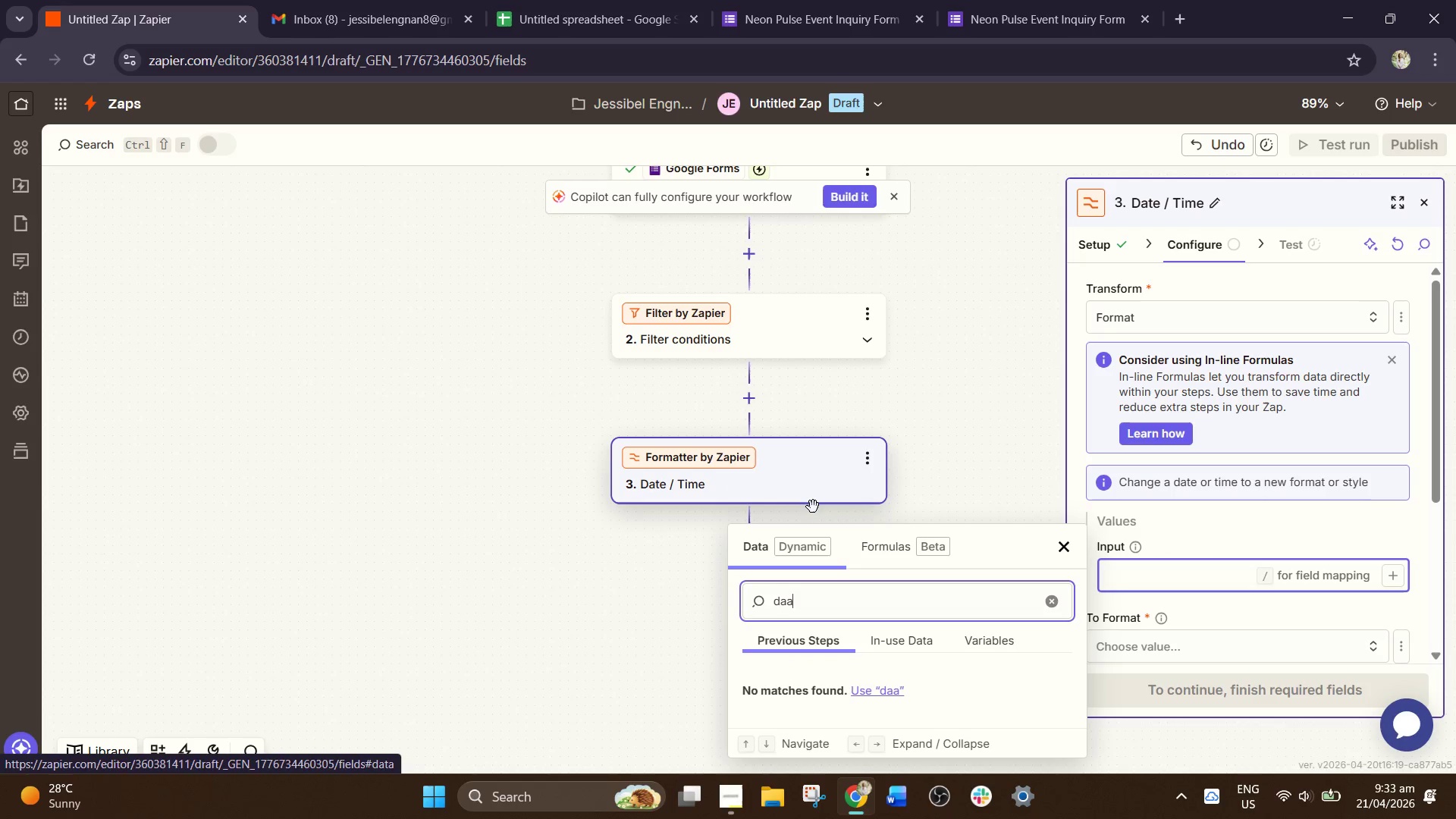 
key(Backspace)
 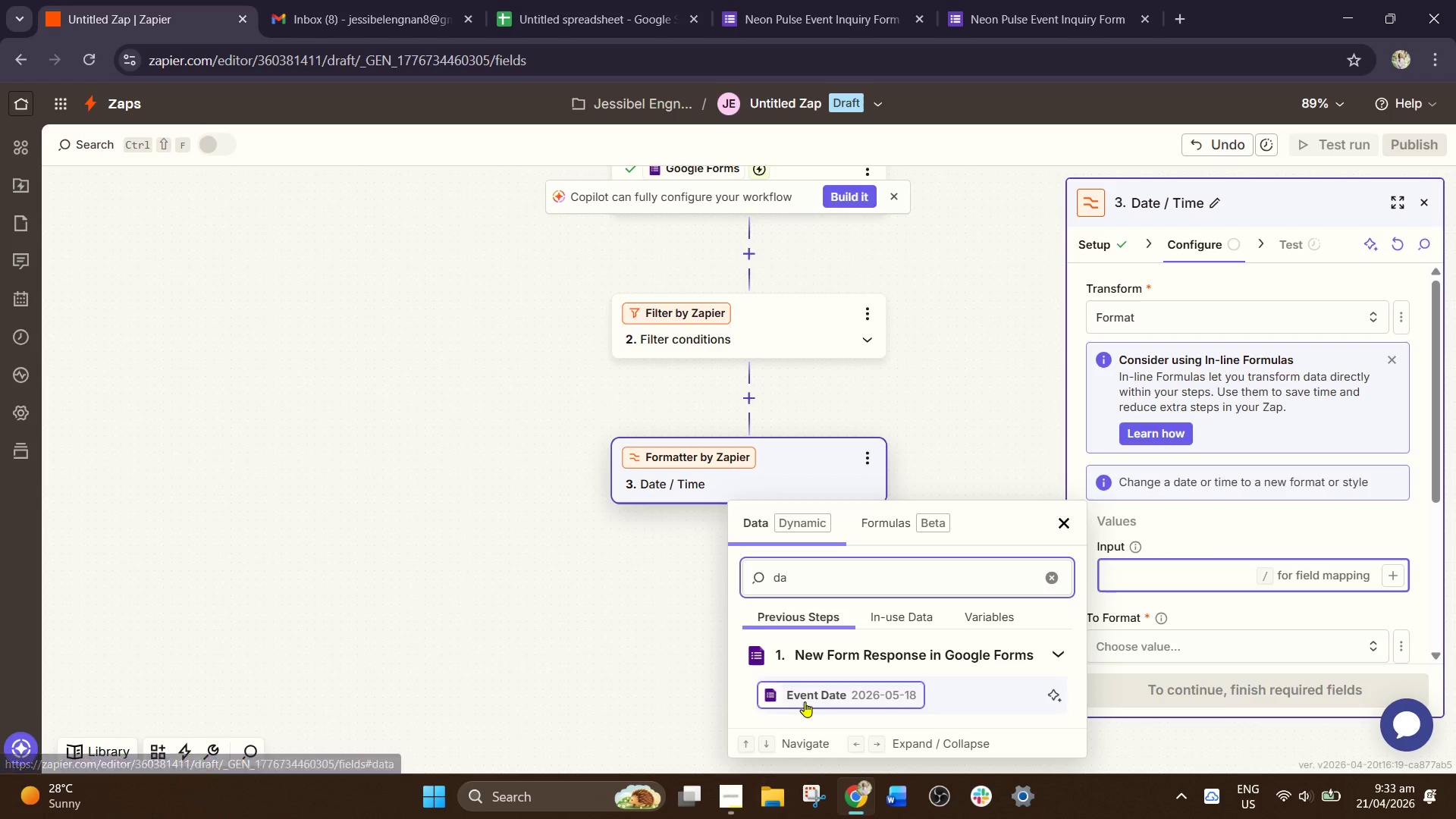 
left_click([805, 701])
 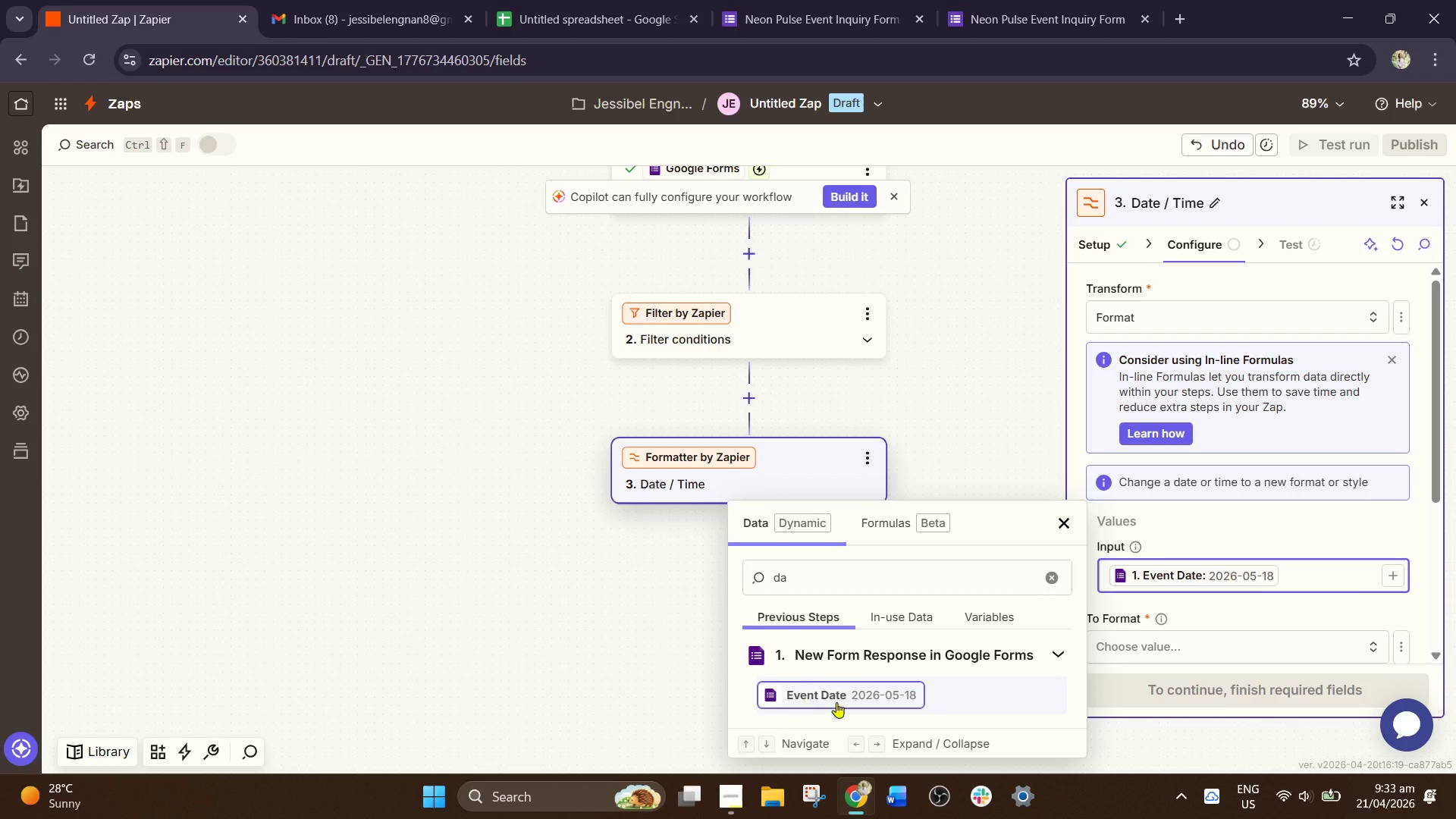 
left_click([851, 702])
 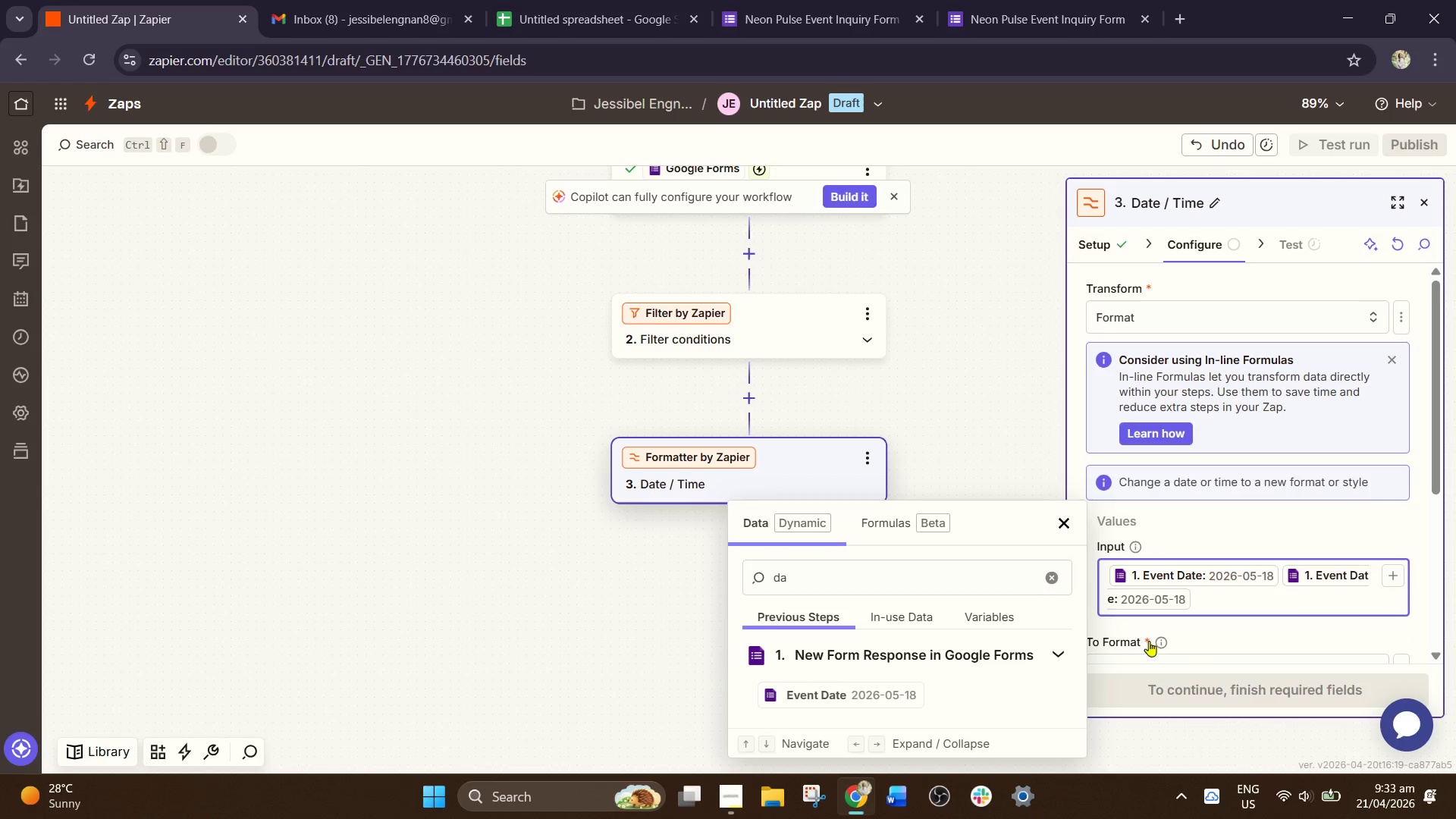 
left_click([1389, 582])
 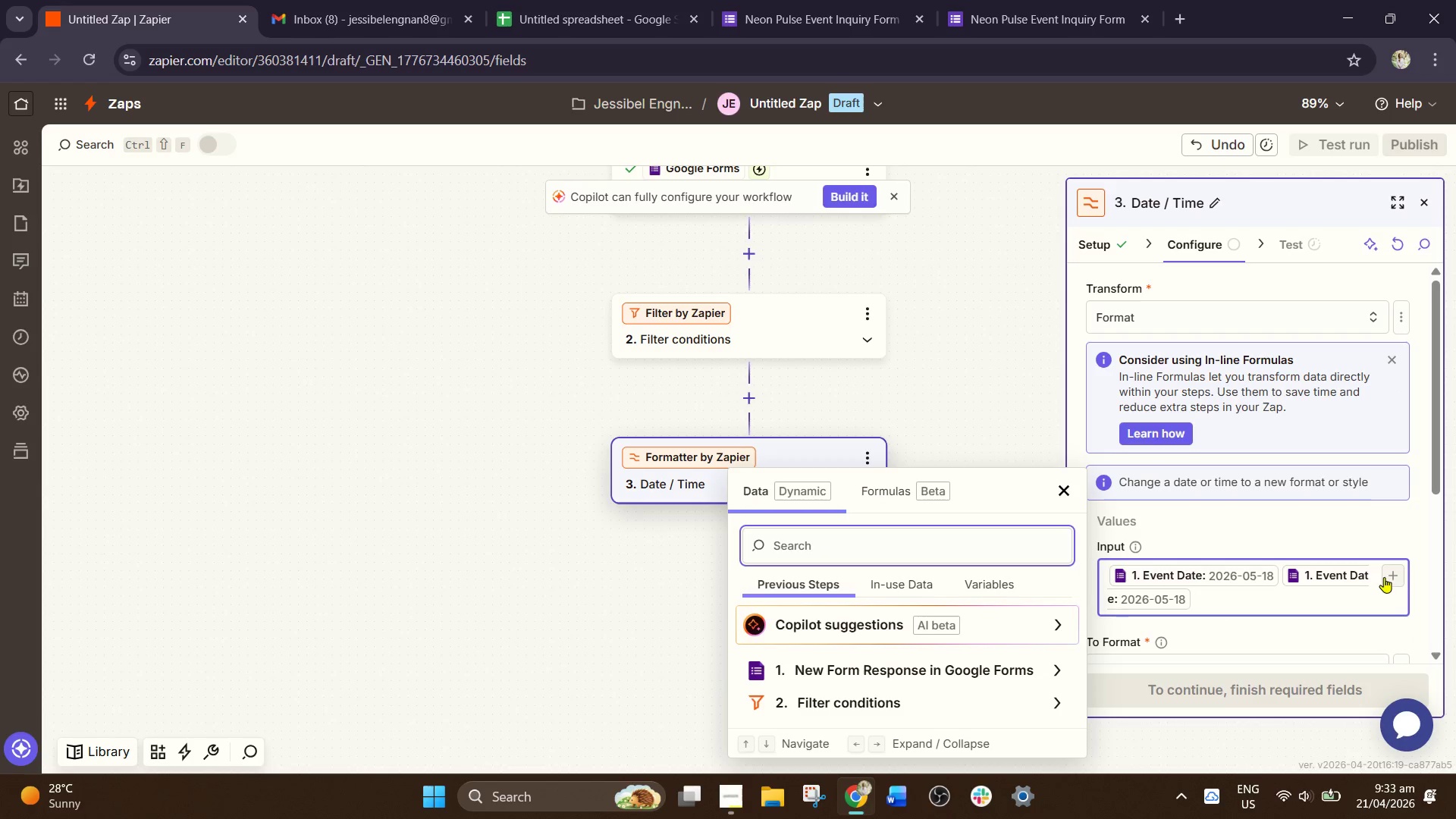 
left_click([1385, 576])
 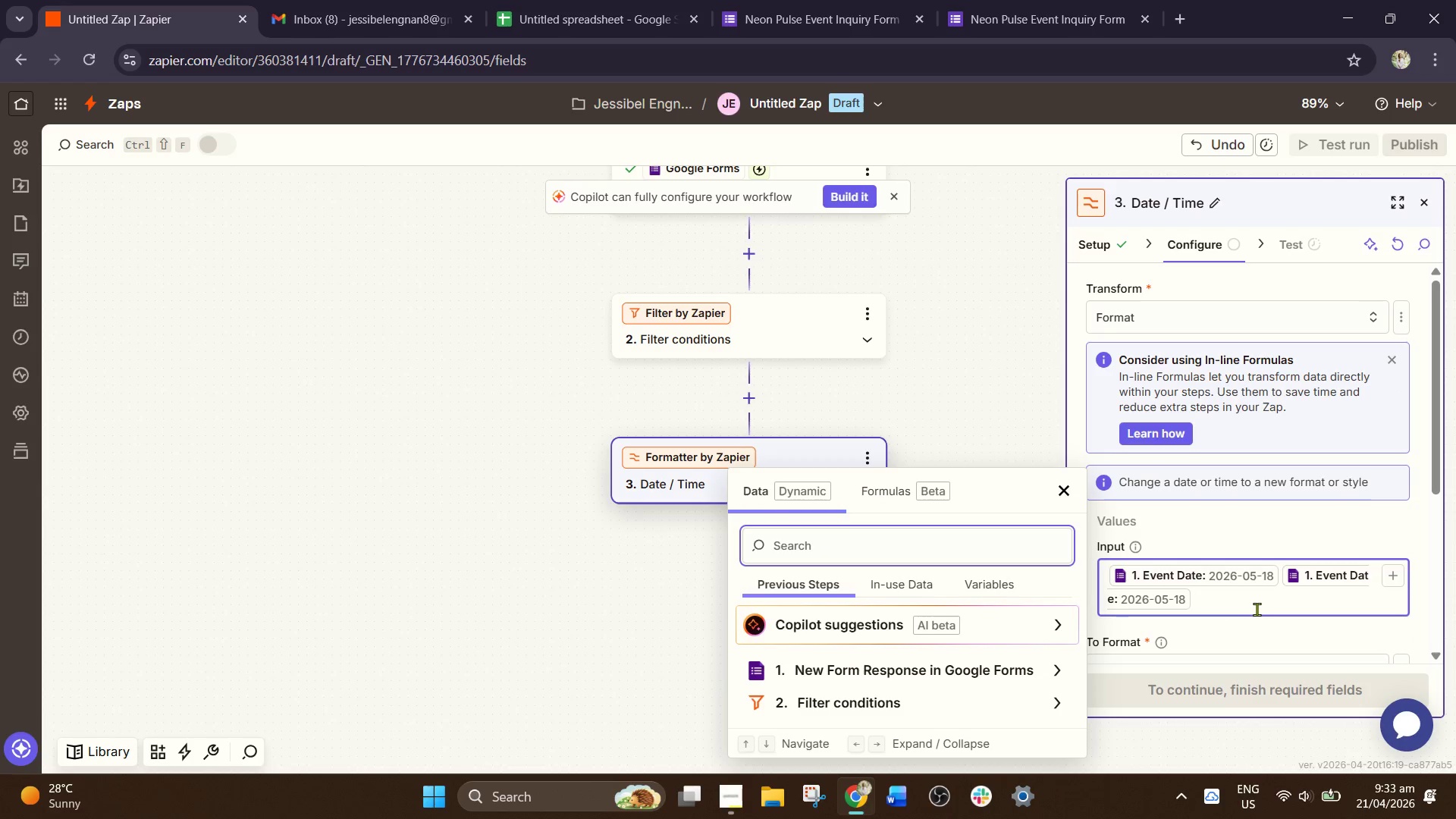 
left_click([1243, 606])
 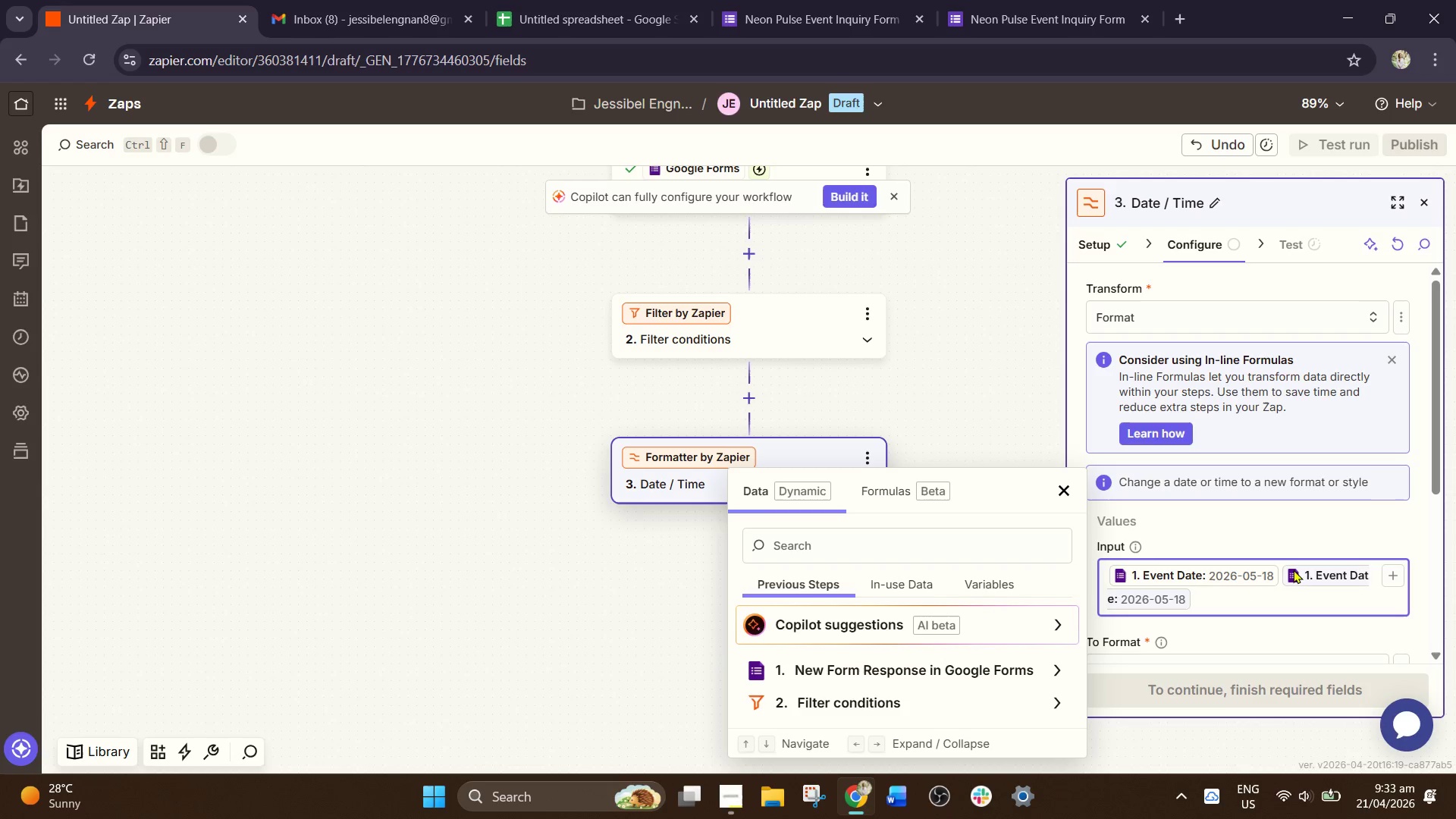 
left_click([1310, 570])
 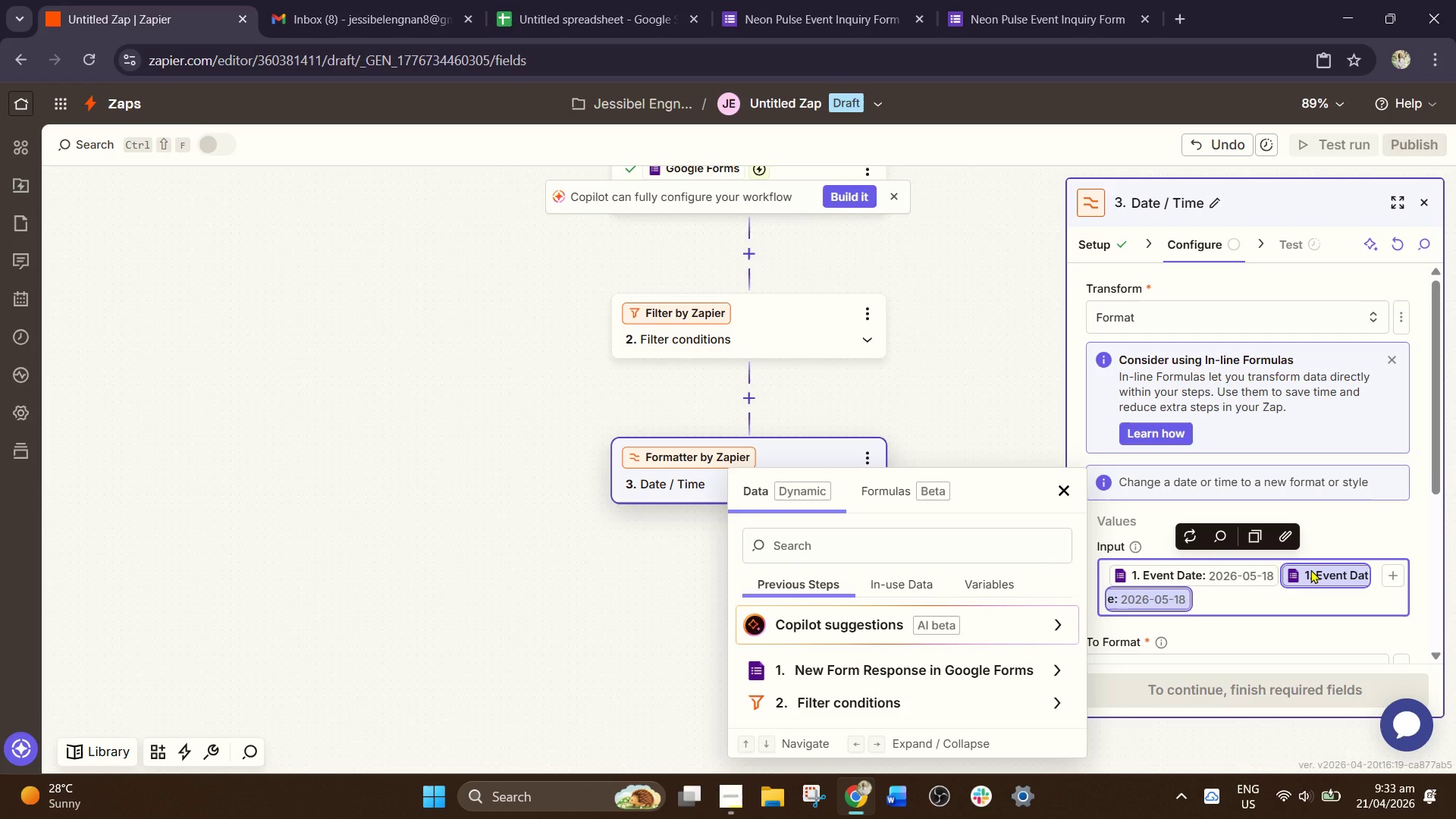 
key(Backspace)
 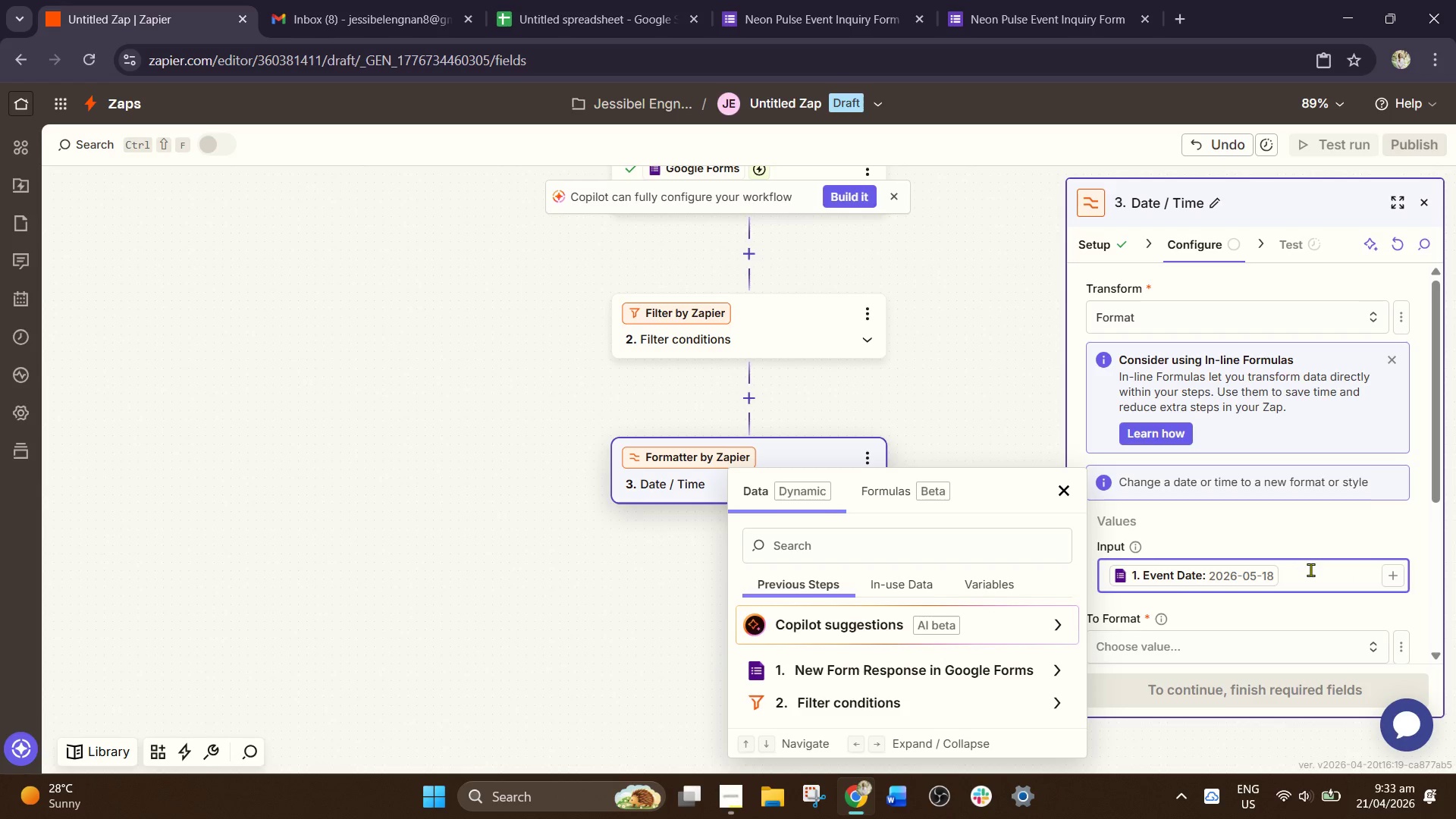 
scroll: coordinate [1312, 610], scroll_direction: down, amount: 1.0
 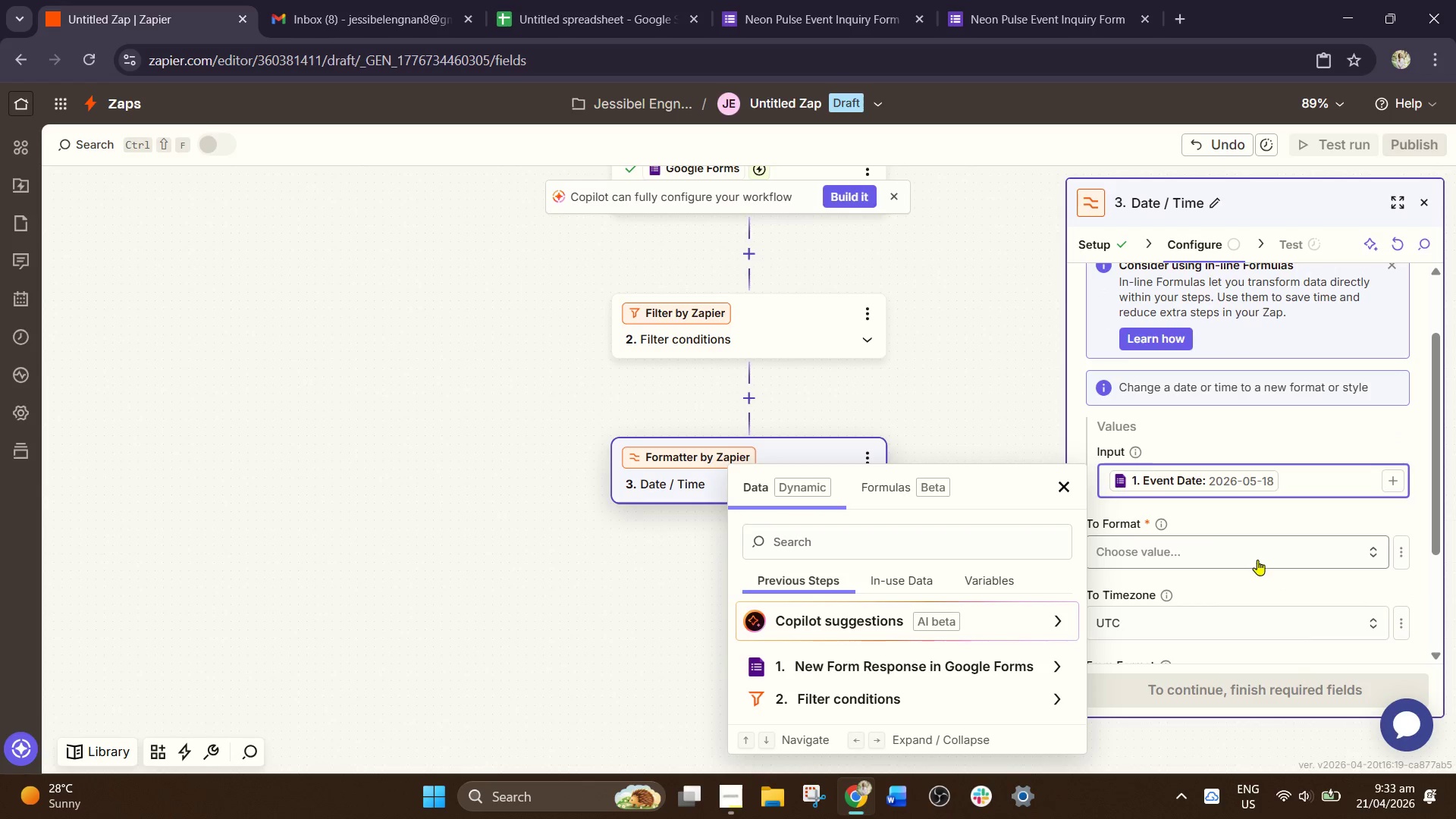 
left_click([1258, 551])
 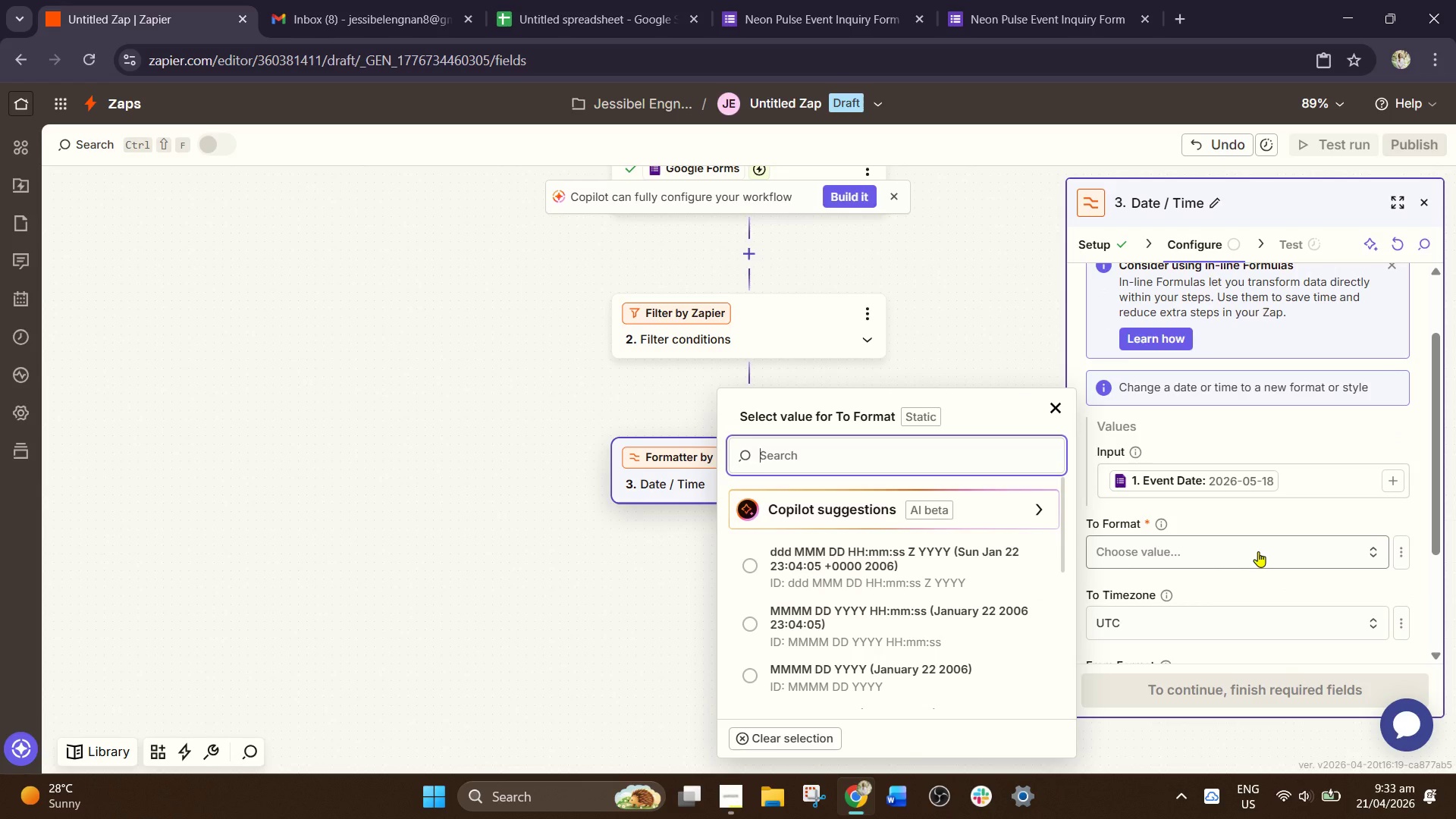 
wait(8.56)
 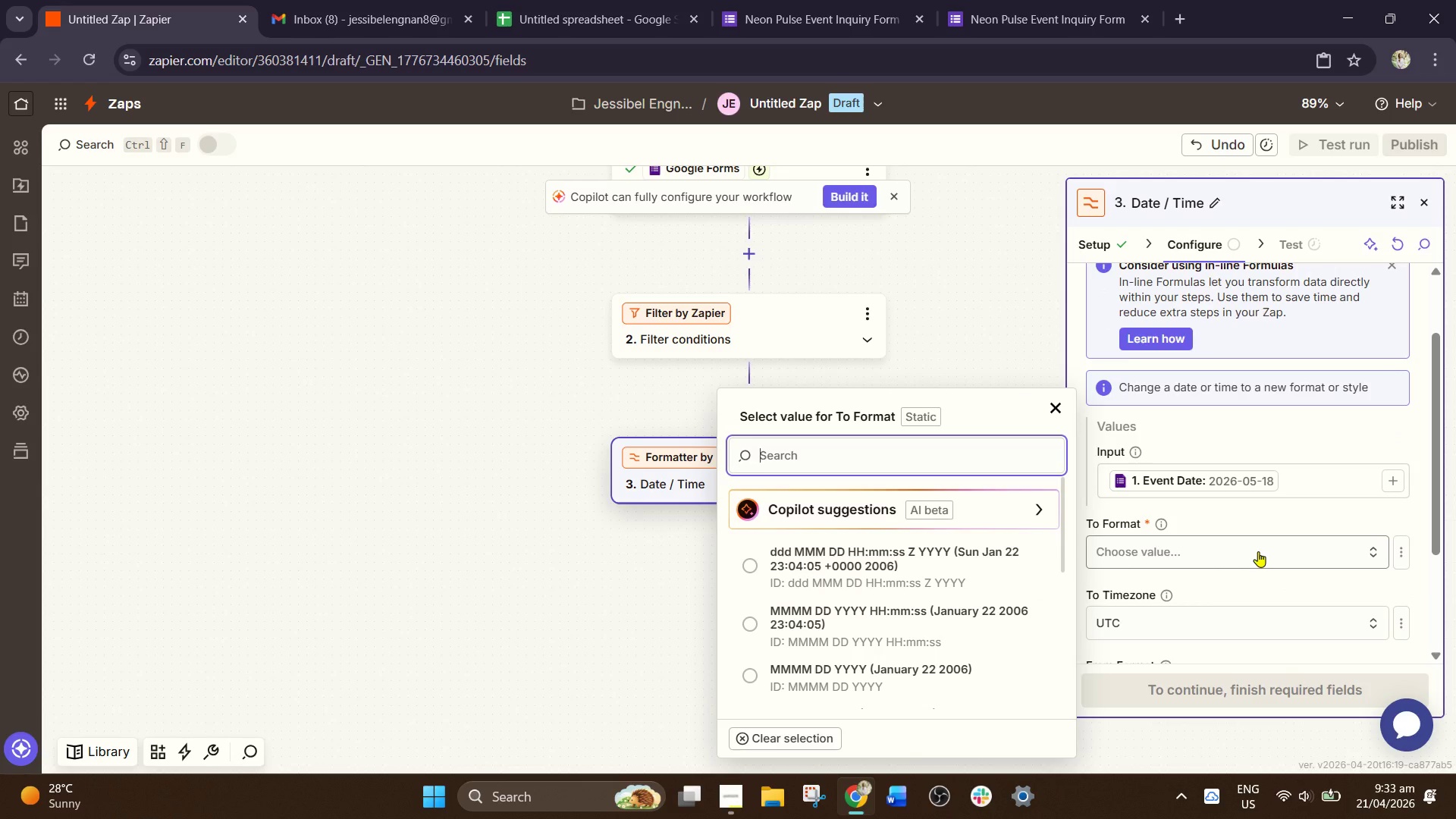 
scroll: coordinate [950, 552], scroll_direction: down, amount: 2.0
 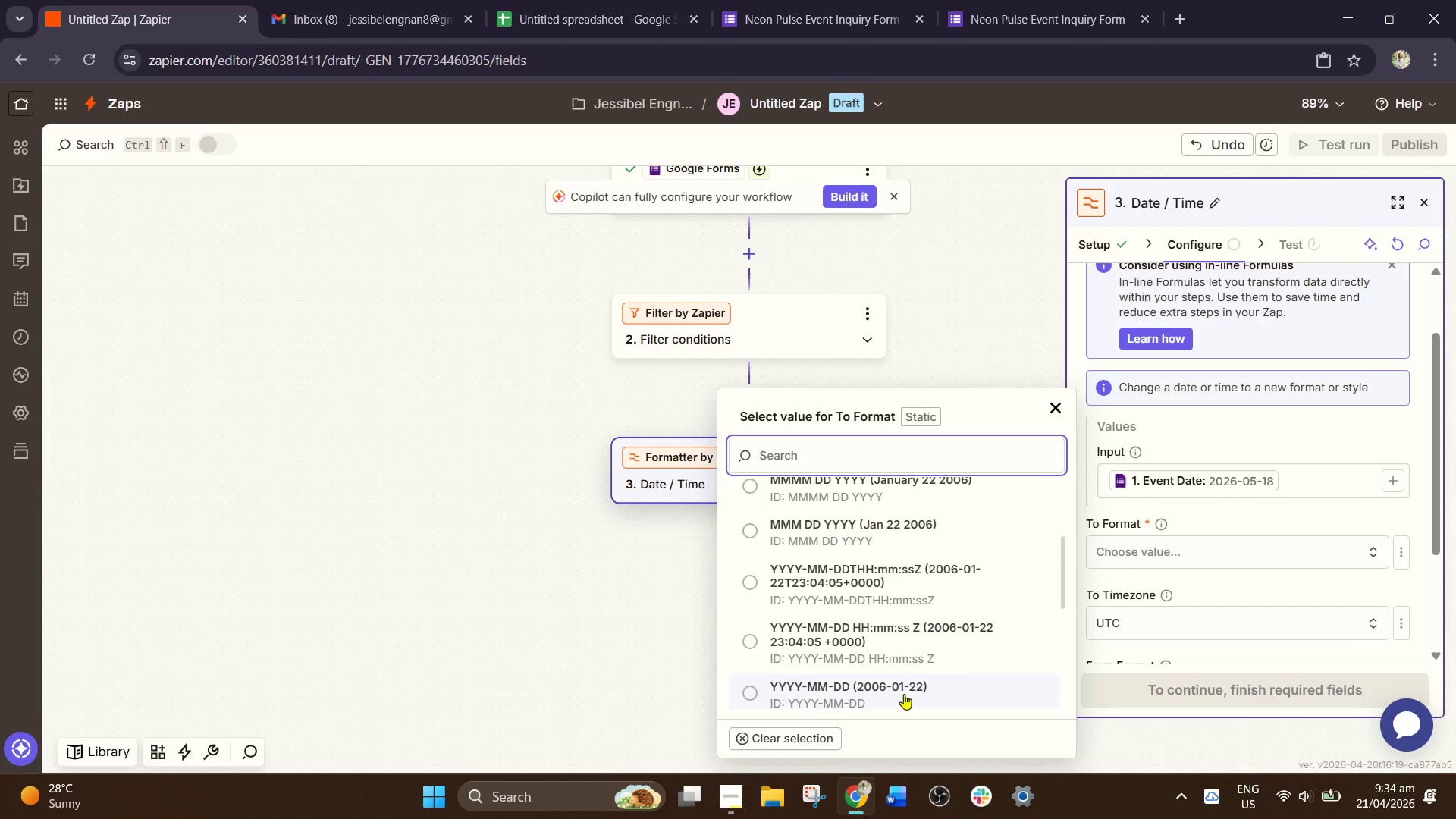 
wait(13.27)
 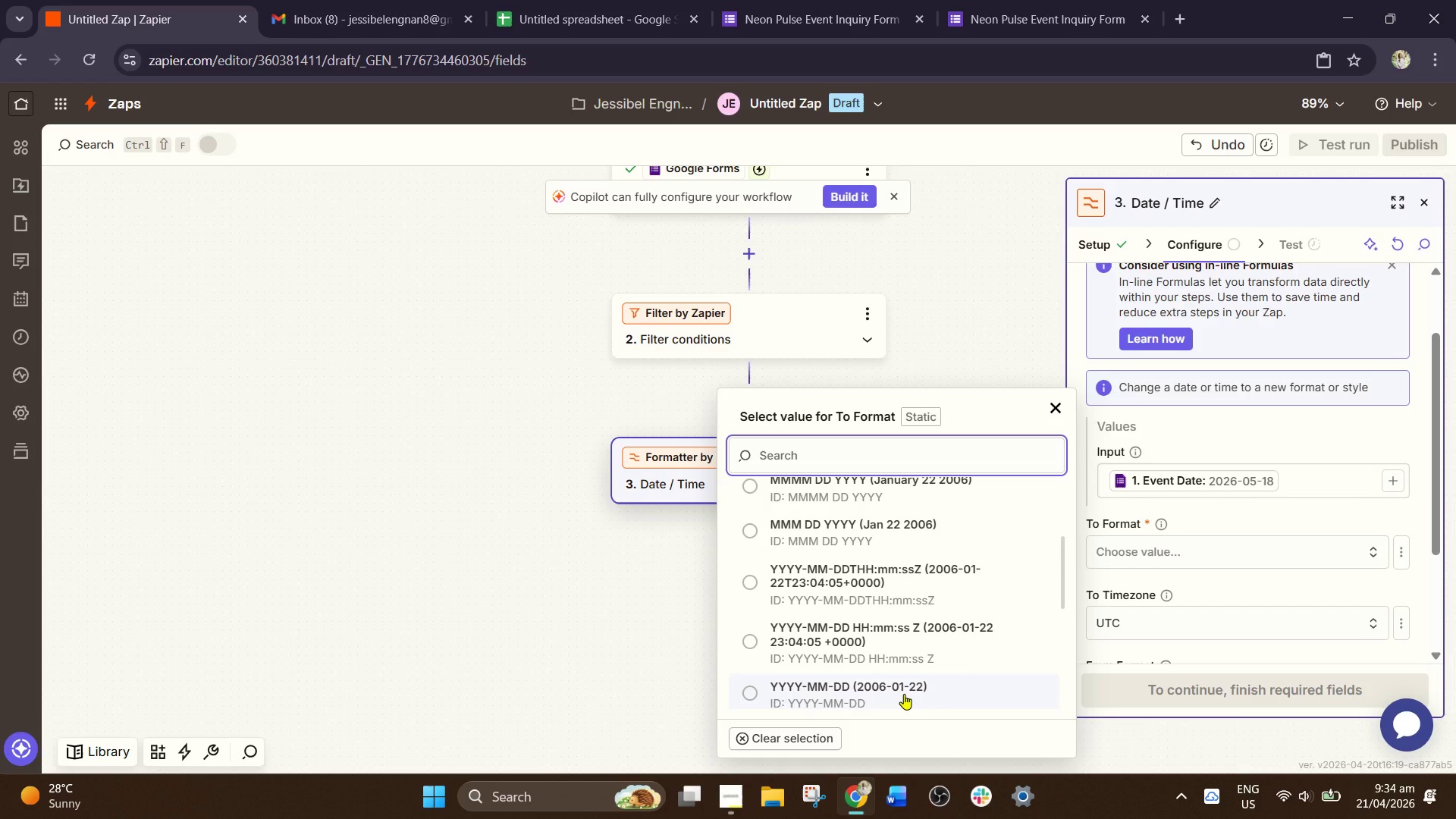 
left_click([846, 693])
 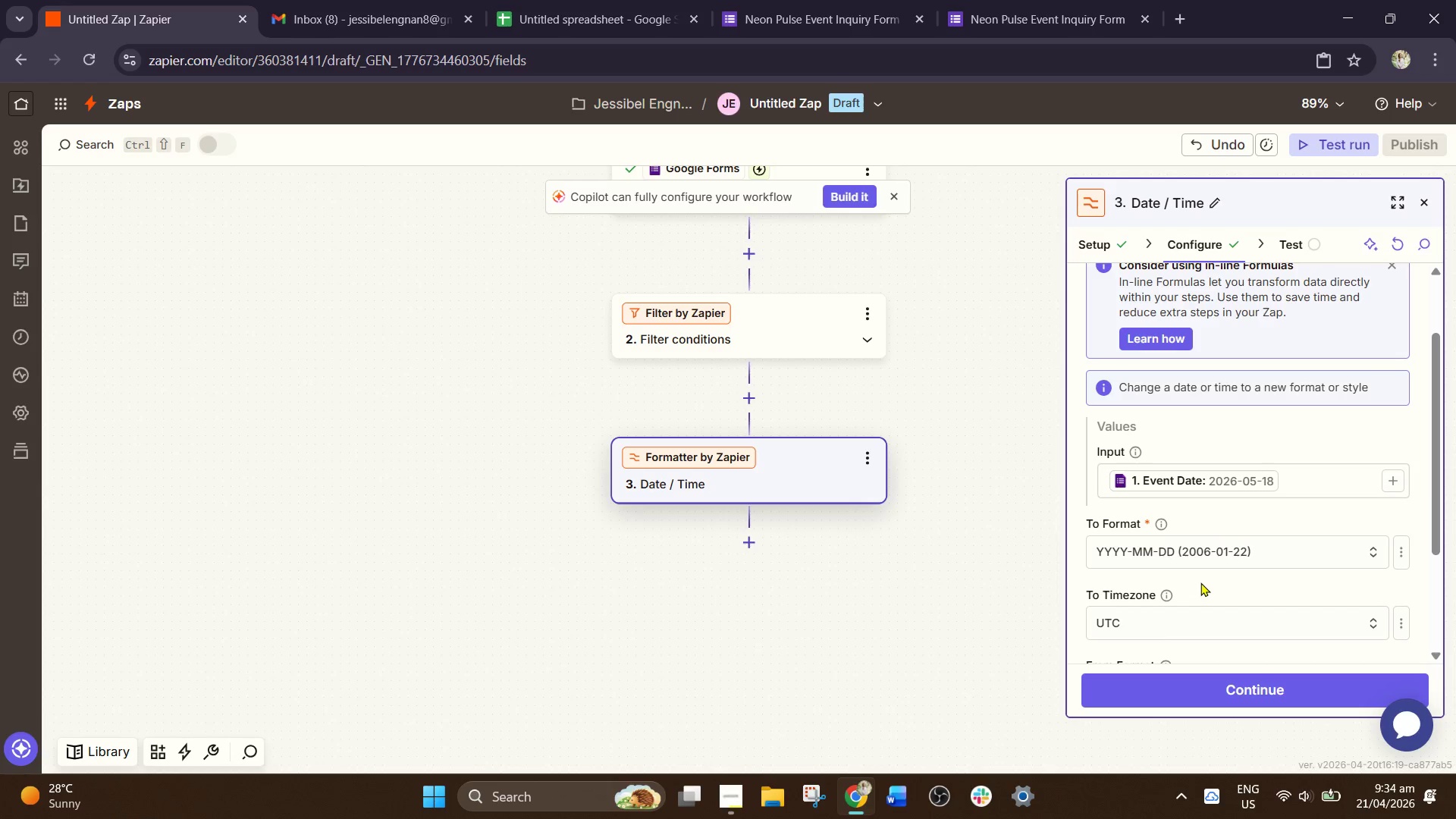 
scroll: coordinate [1224, 553], scroll_direction: down, amount: 1.0
 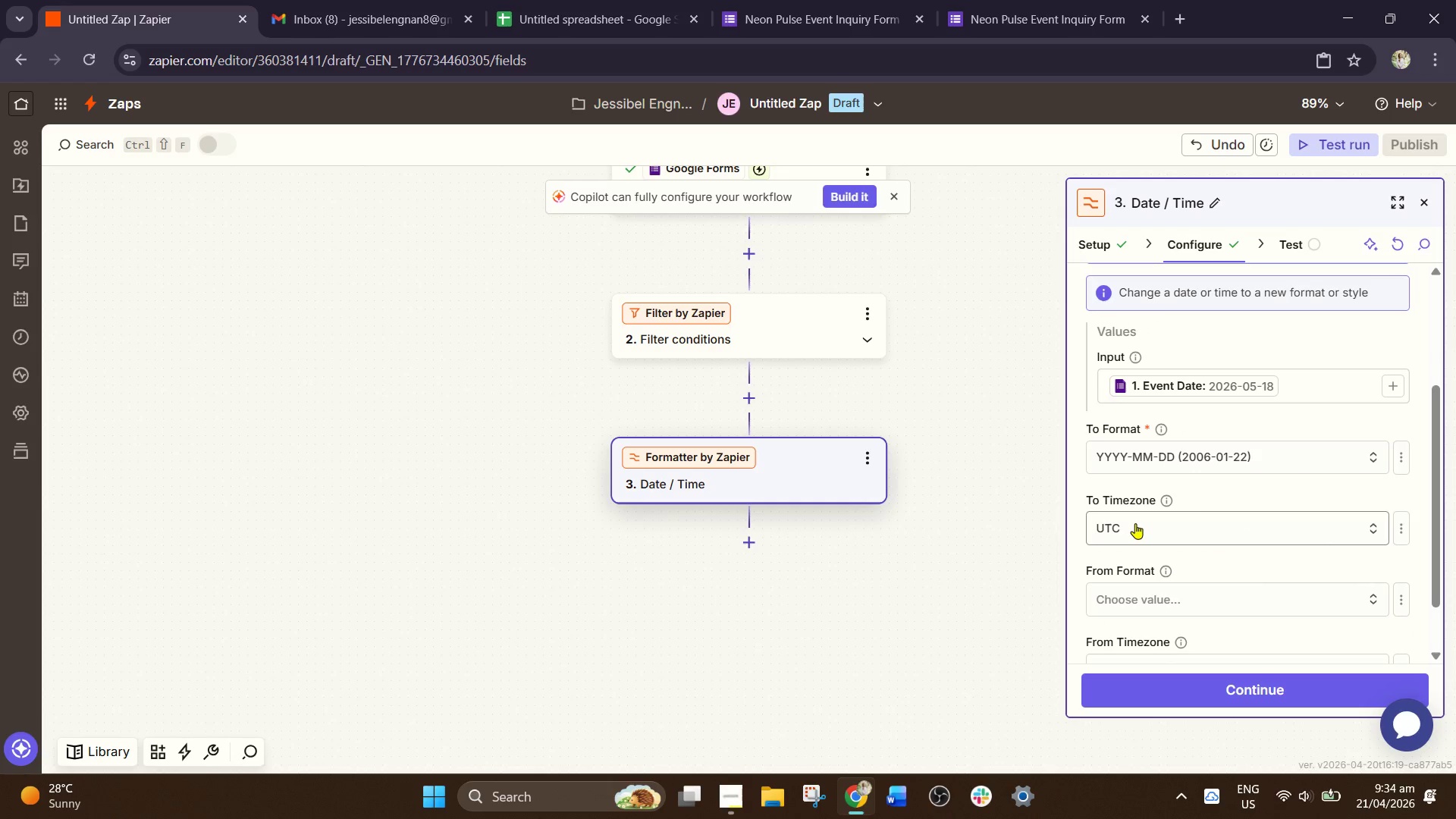 
left_click([1135, 523])
 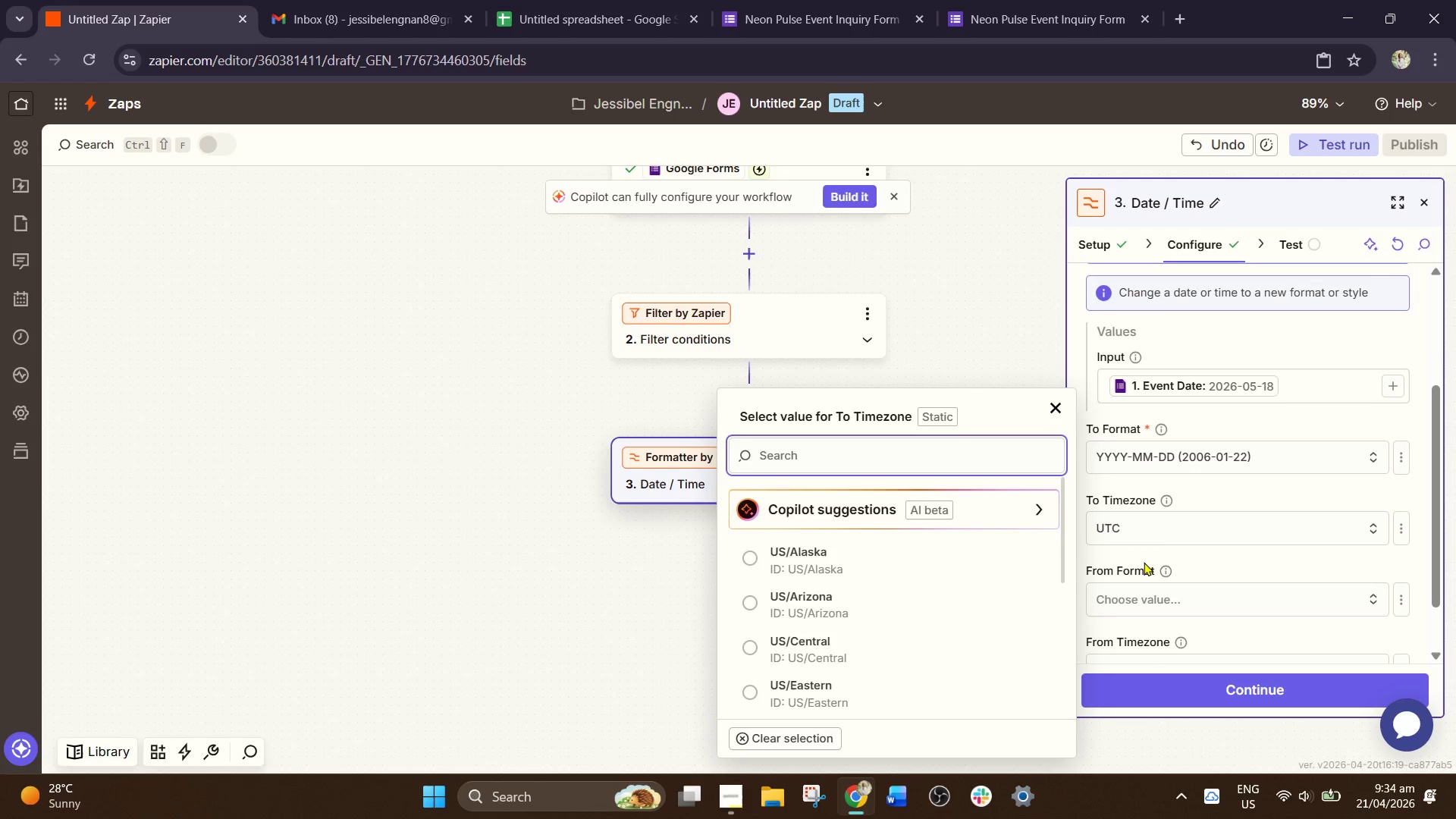 
wait(7.14)
 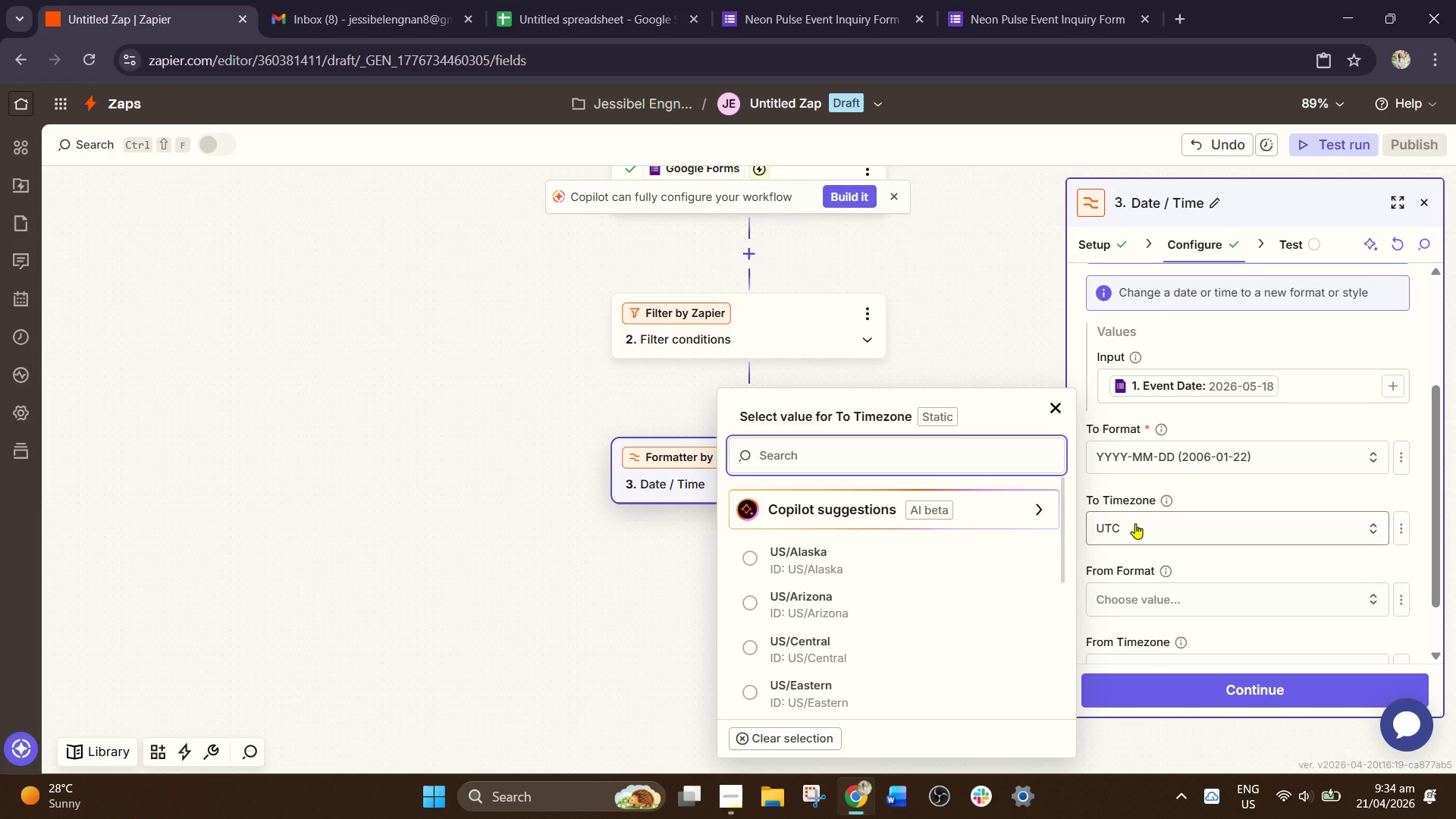 
scroll: coordinate [1215, 533], scroll_direction: down, amount: 1.0
 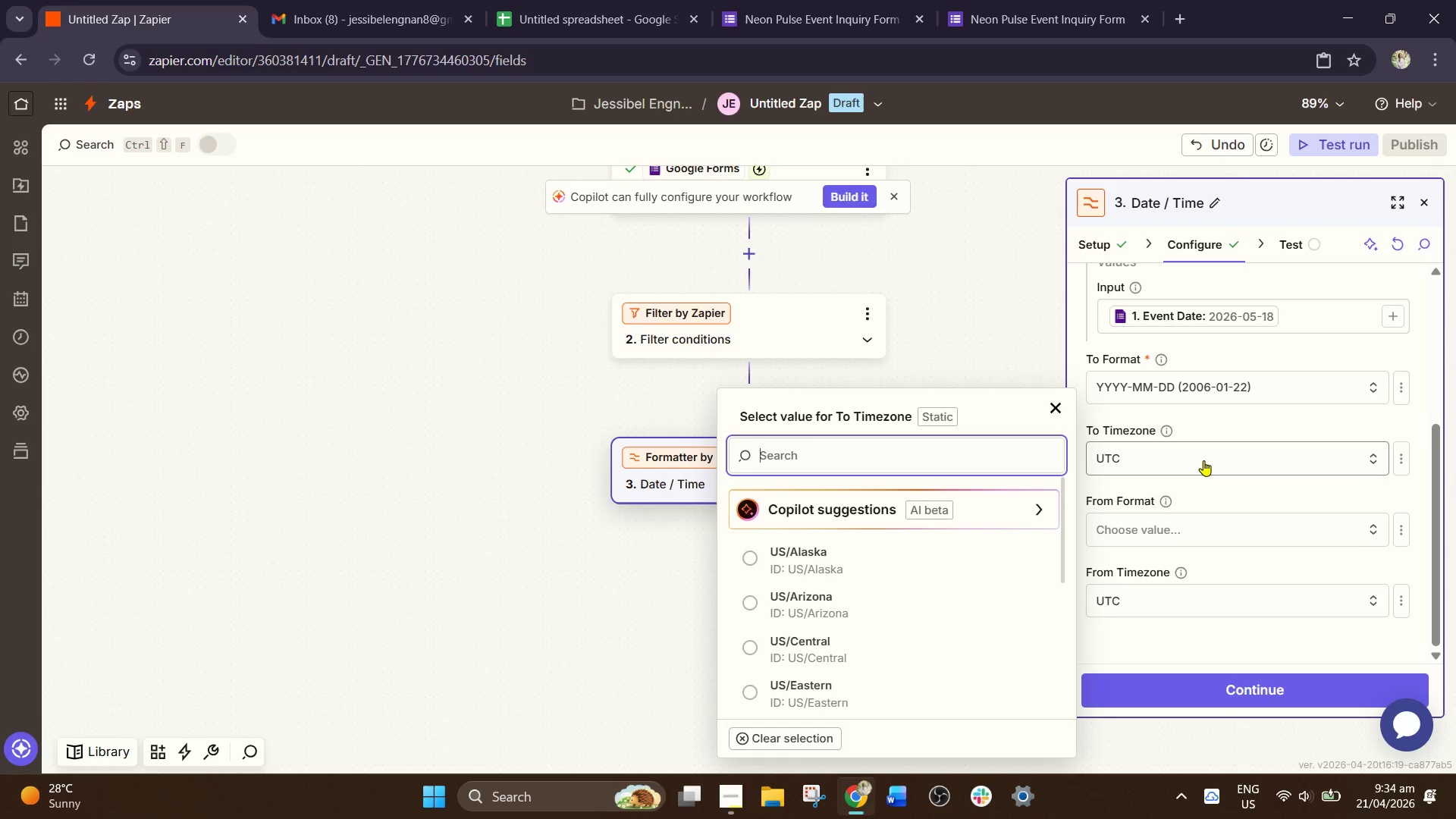 
wait(7.01)
 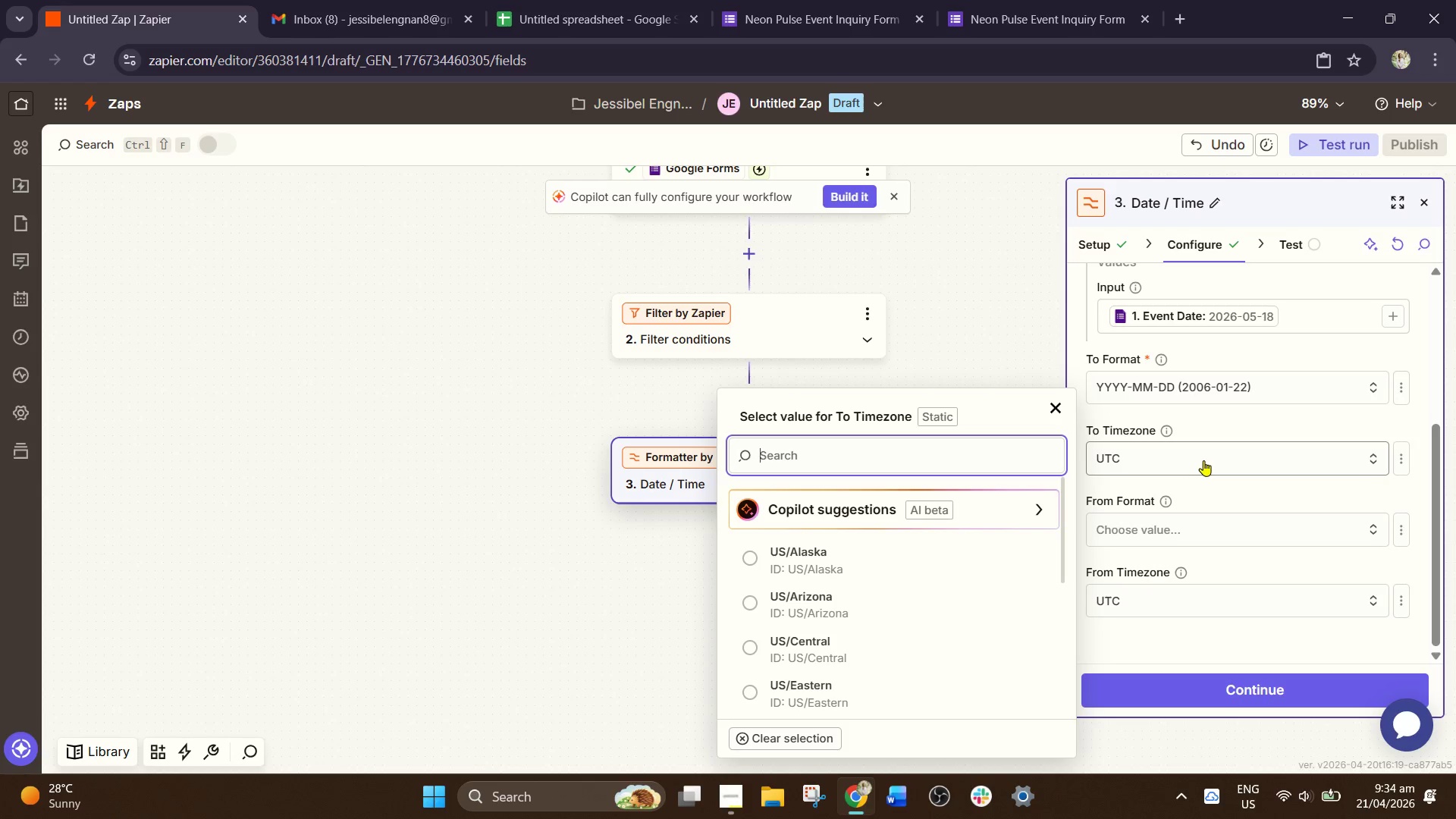 
scroll: coordinate [1203, 460], scroll_direction: up, amount: 1.0